 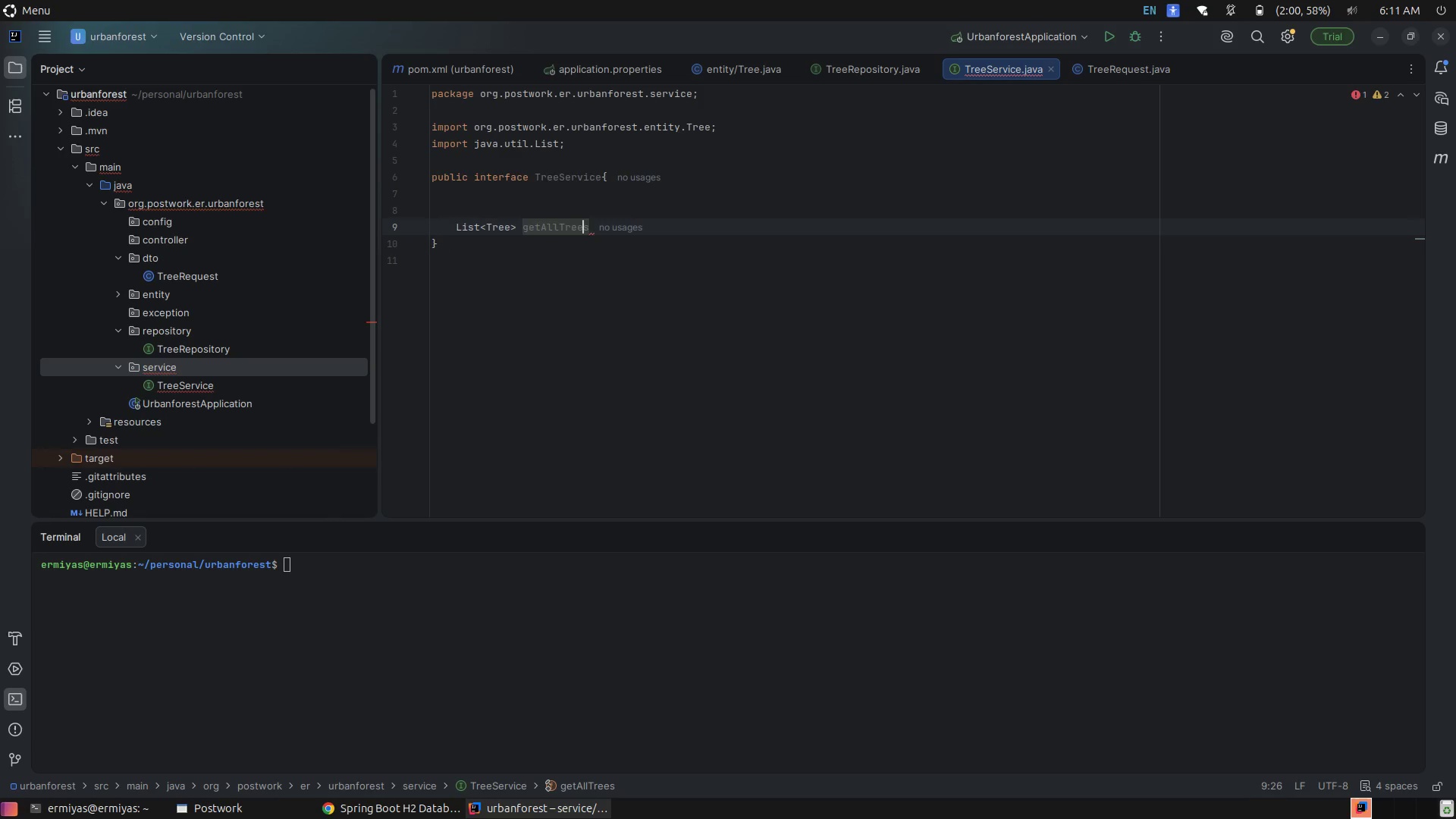 
key(ArrowRight)
 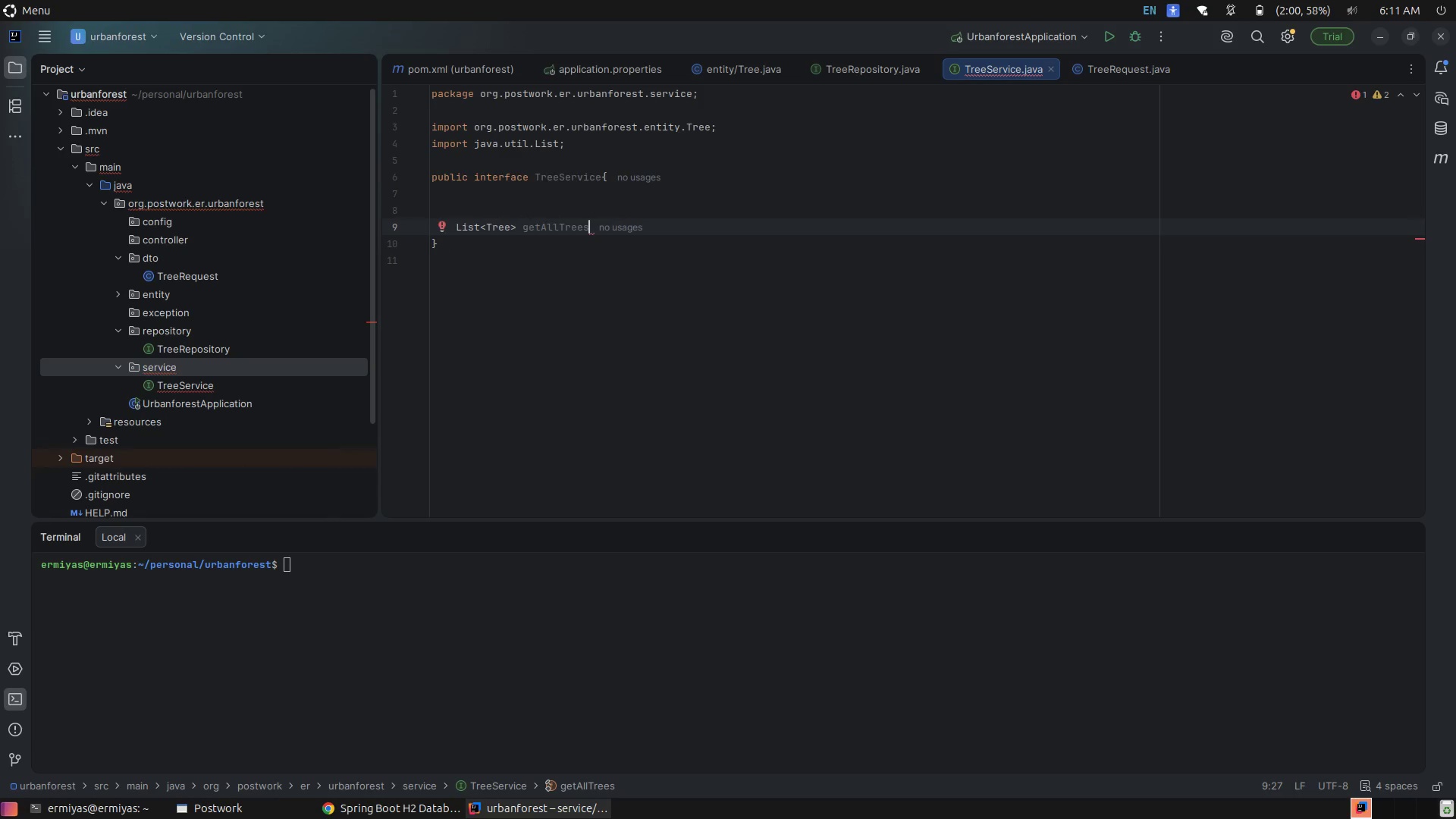 
key(Shift+9)
 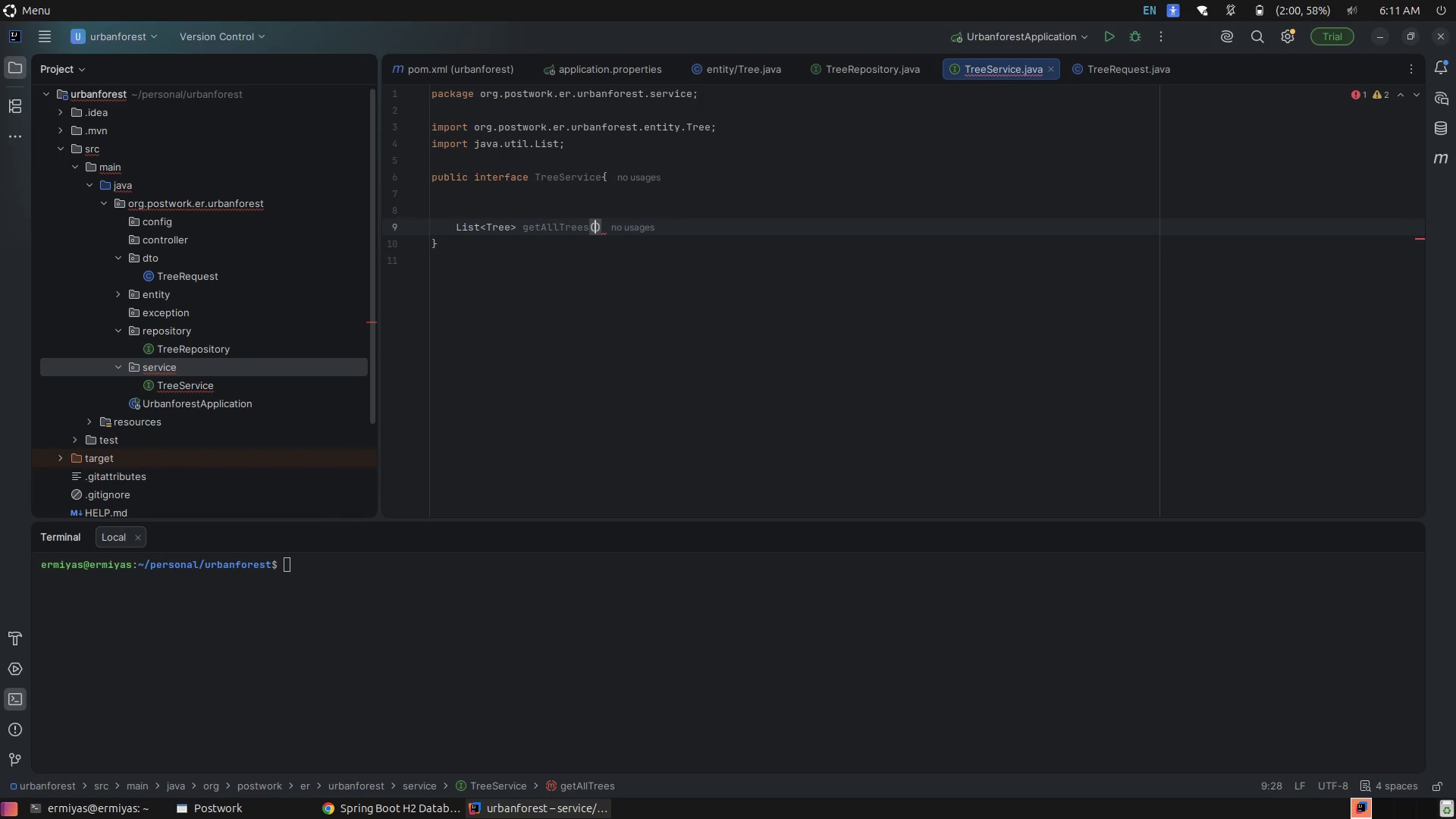 
key(ArrowRight)
 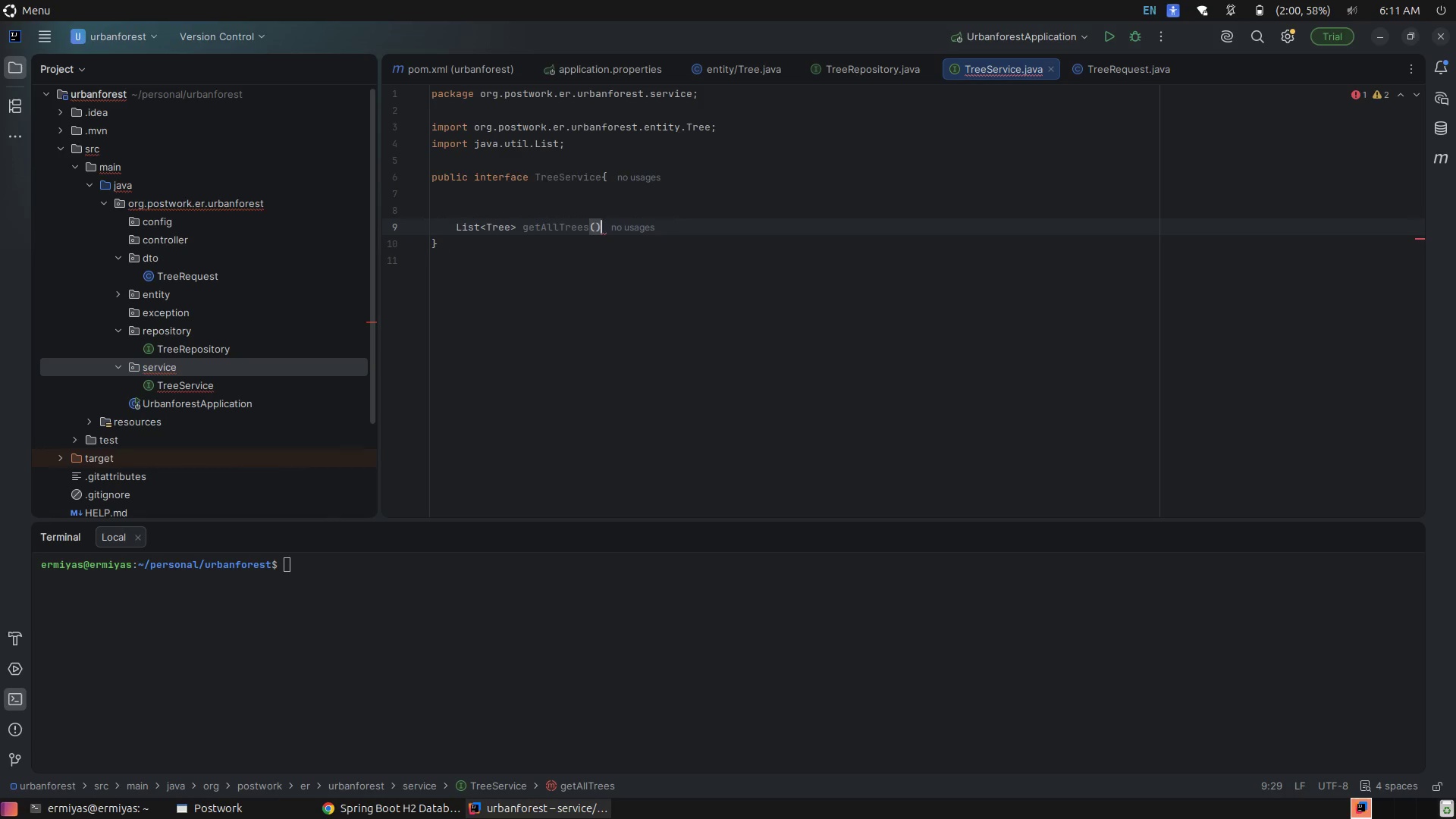 
key(Semicolon)
 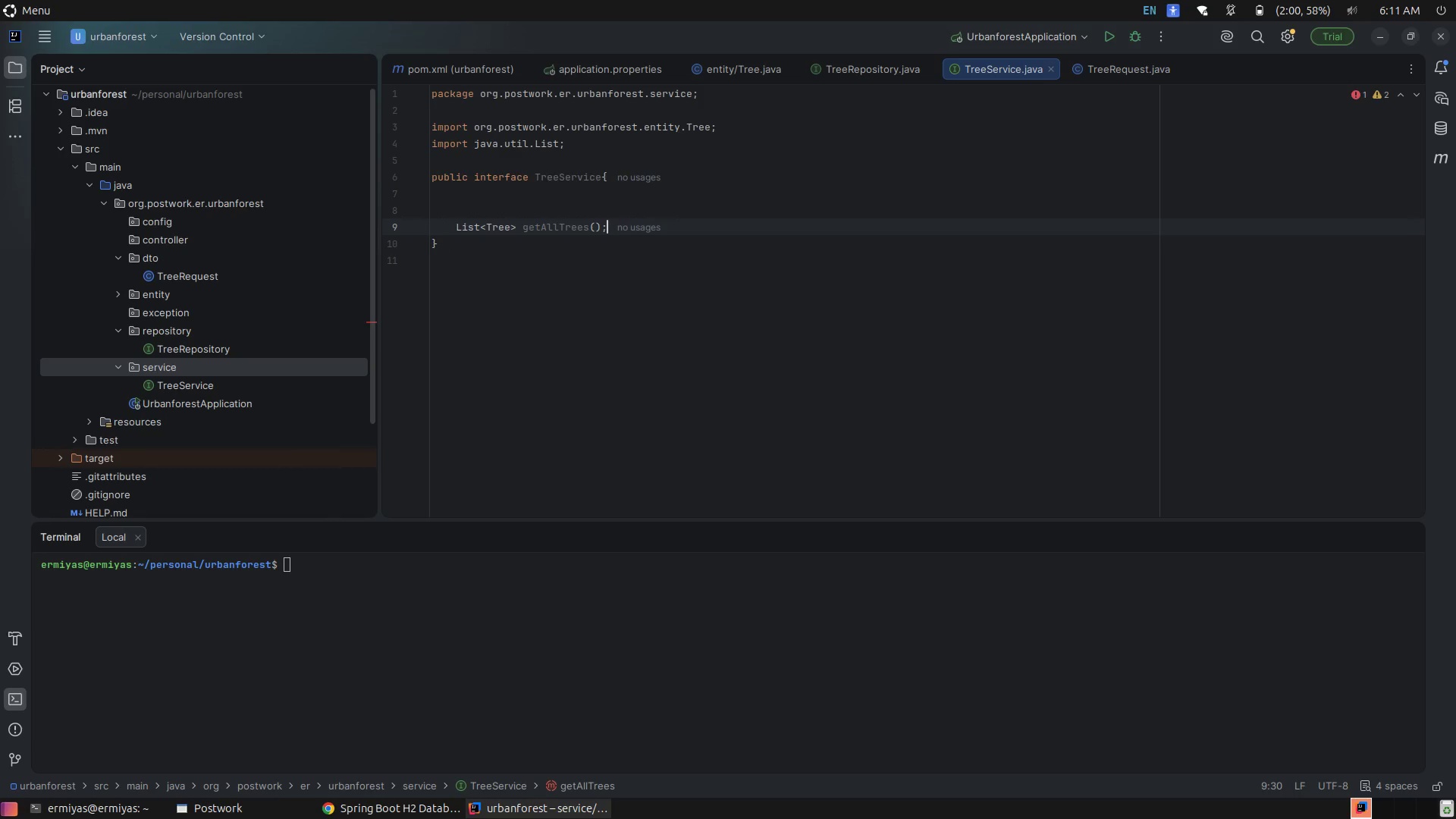 
key(Enter)
 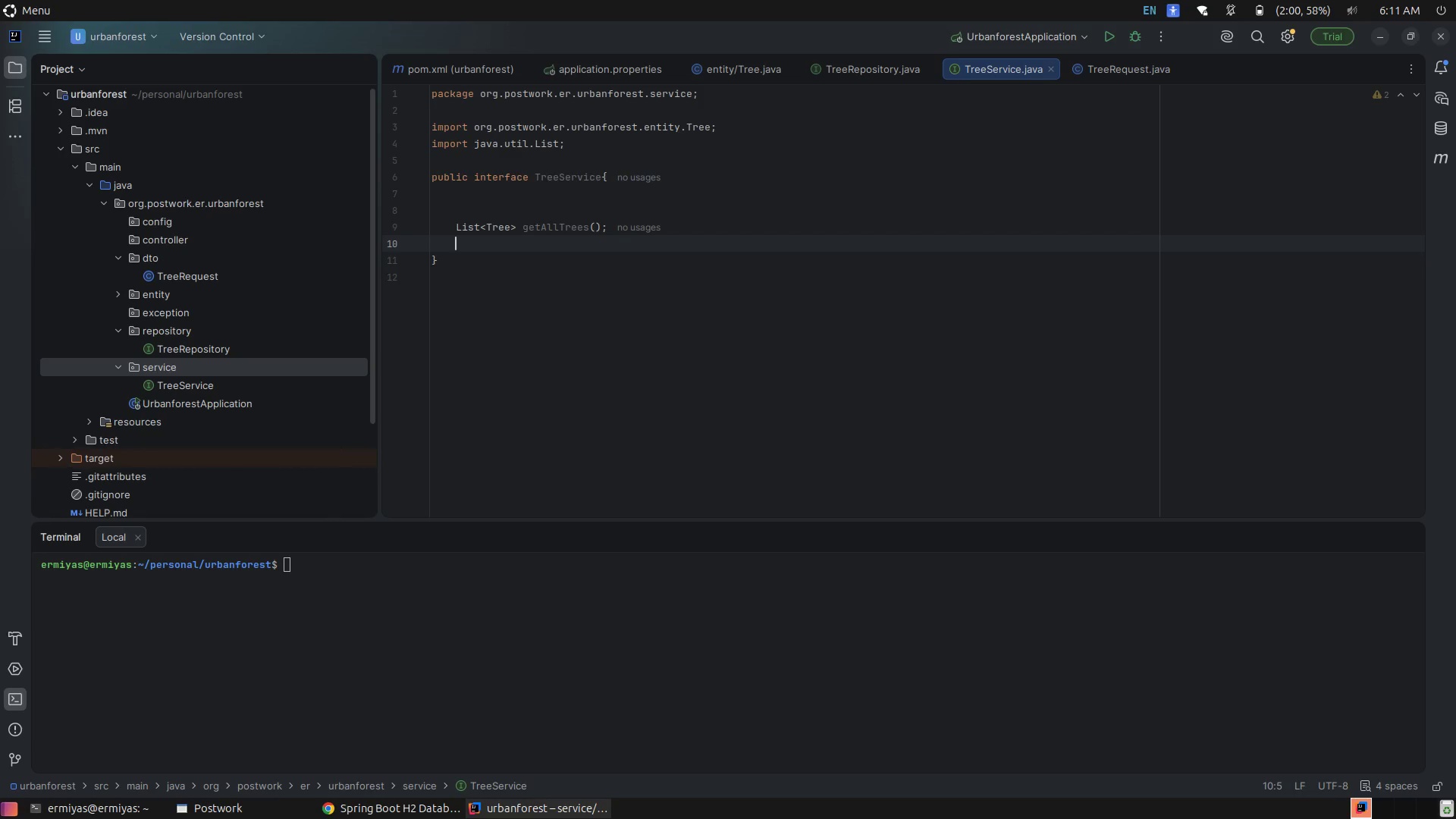 
key(Enter)
 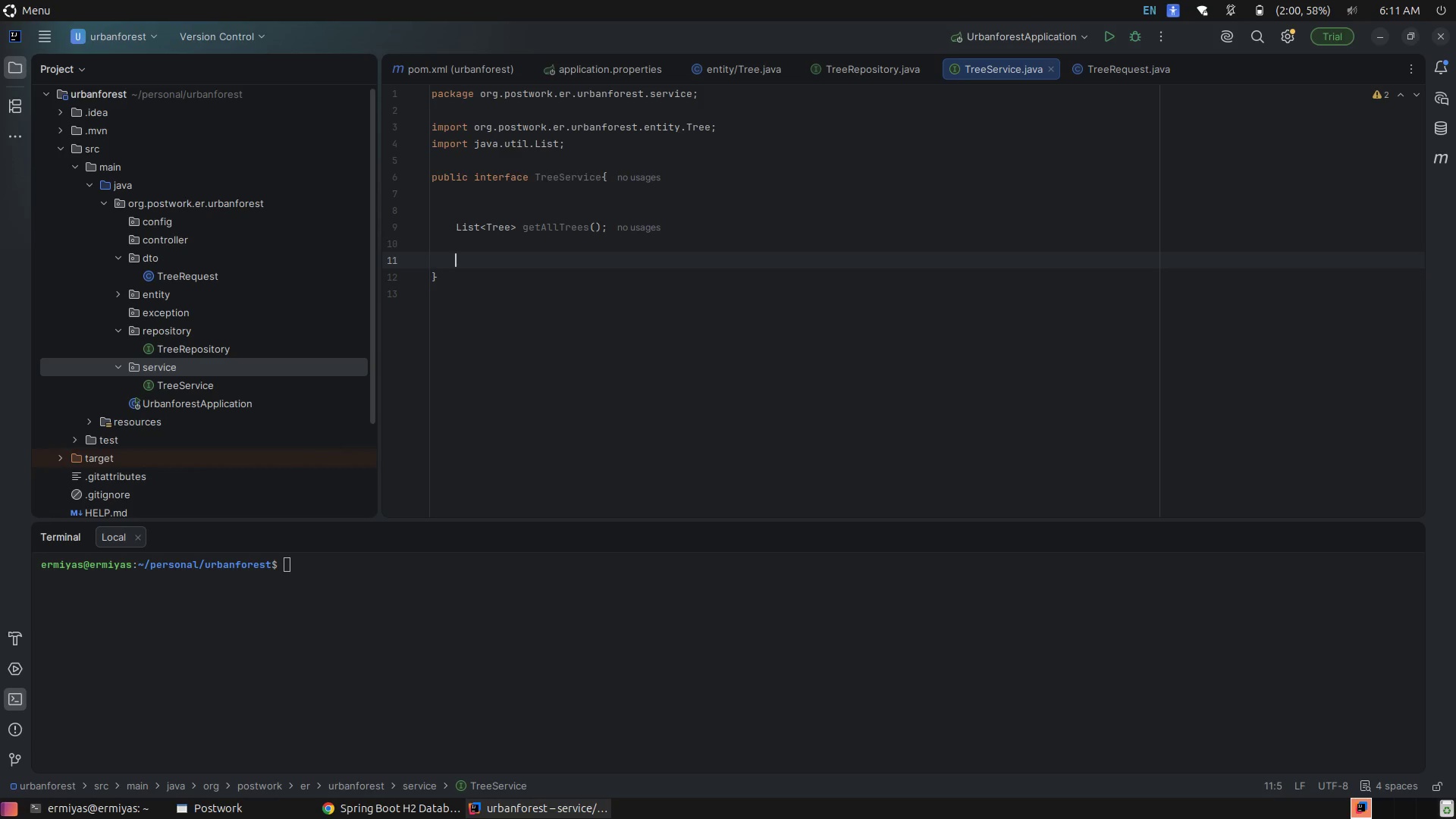 
wait(7.01)
 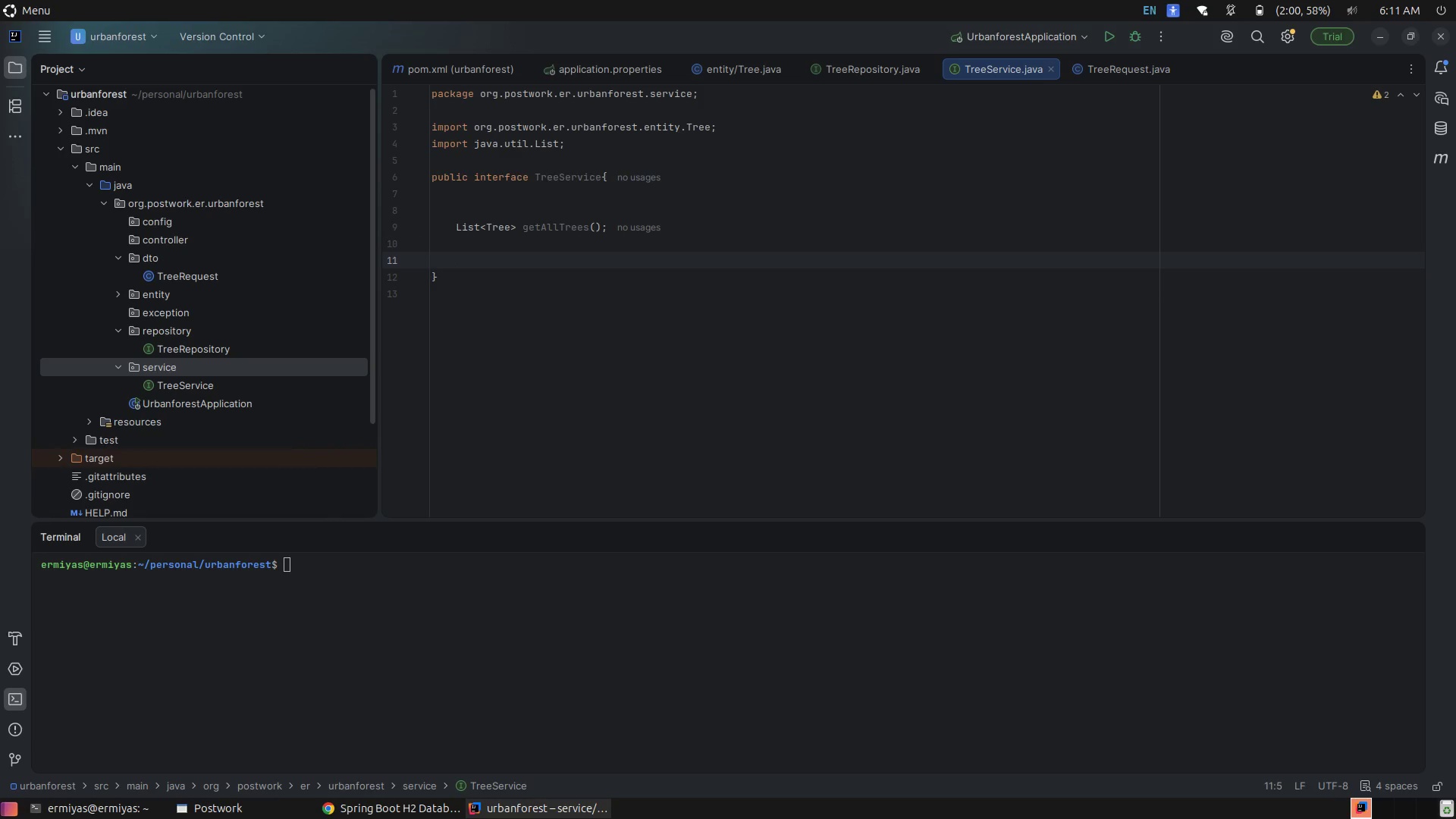 
type(Tree ce)
 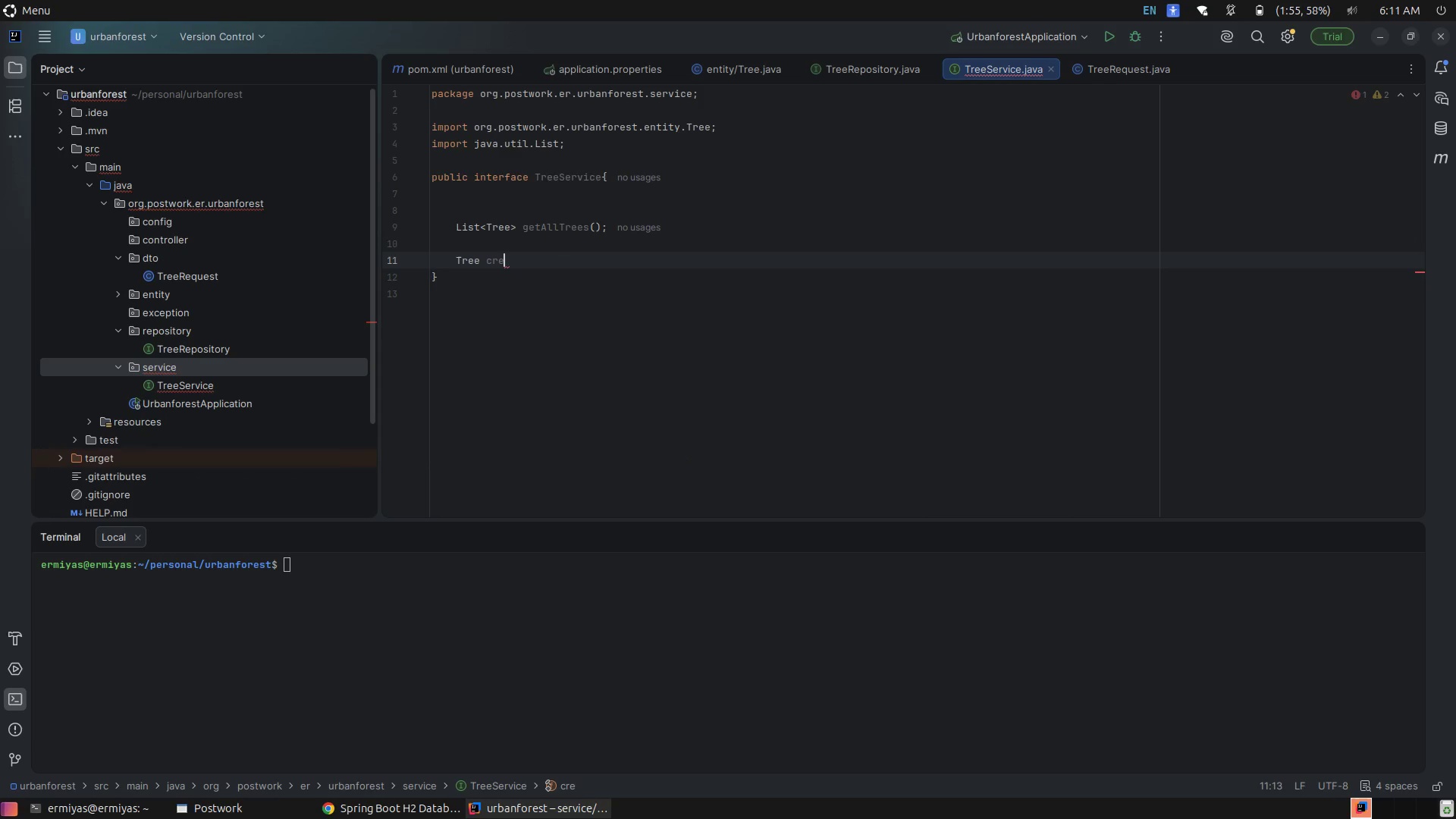 
hold_key(key=R, duration=0.38)
 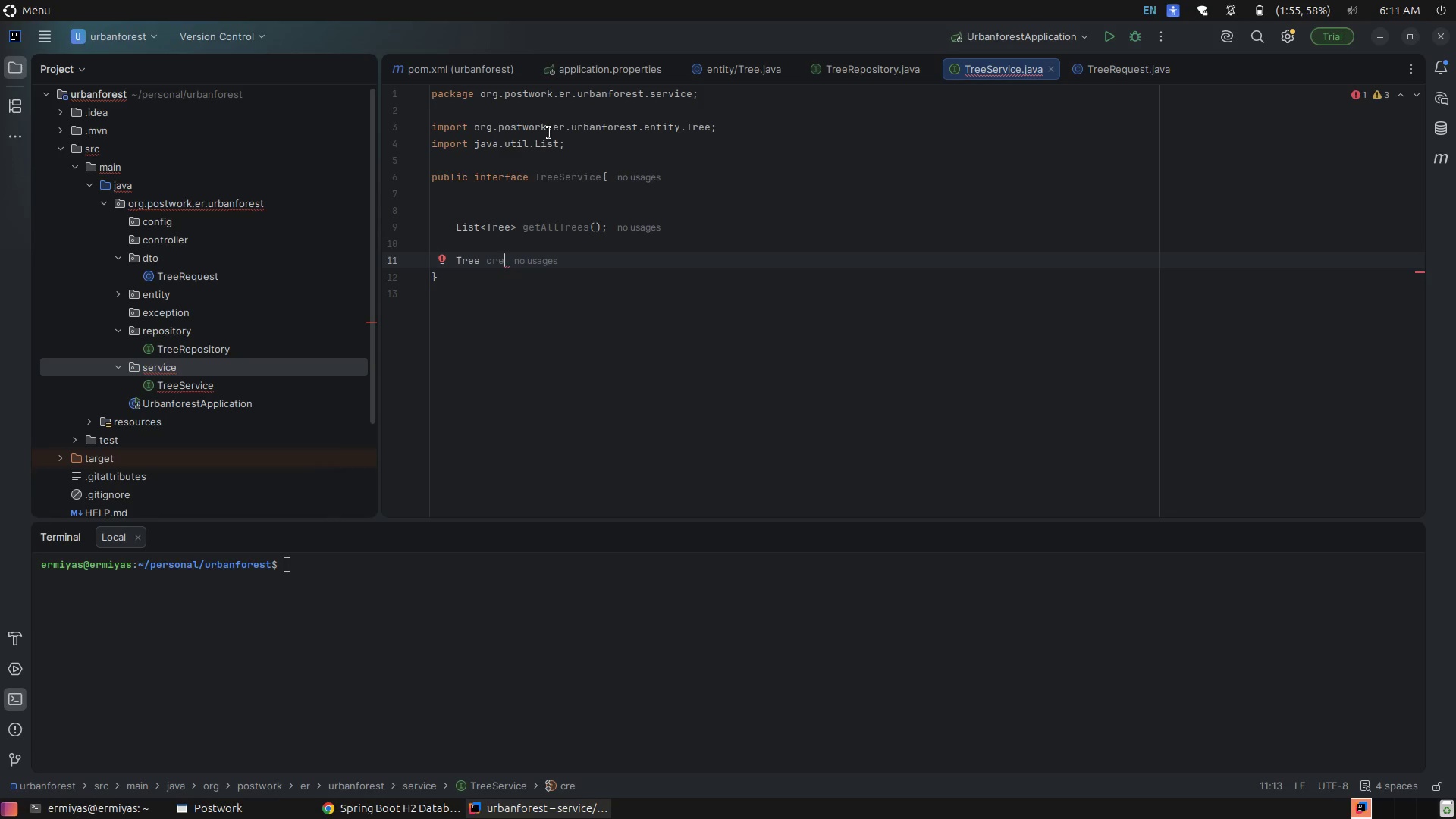 
wait(8.68)
 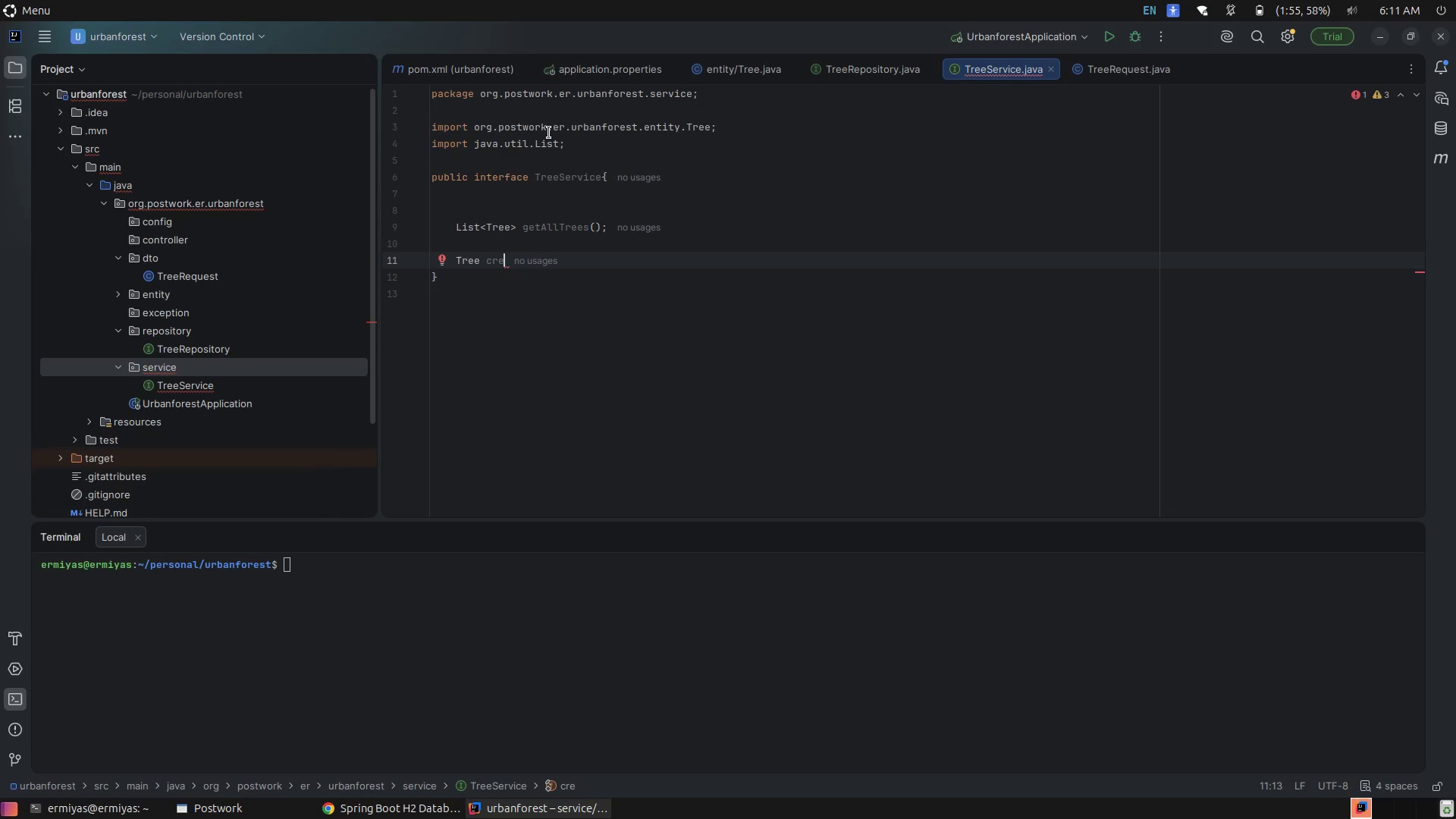 
type(ate)
 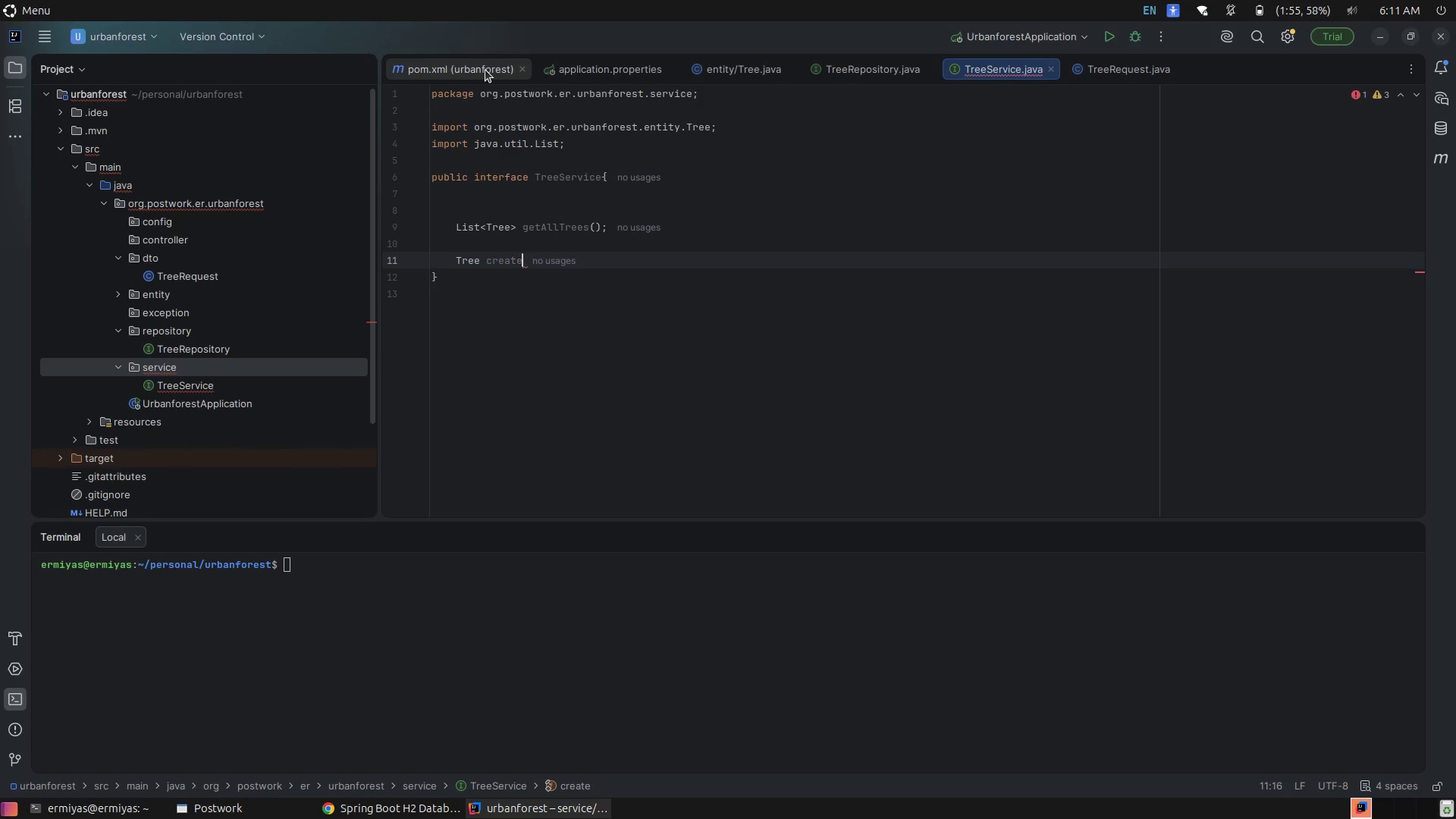 
type(Tr)
 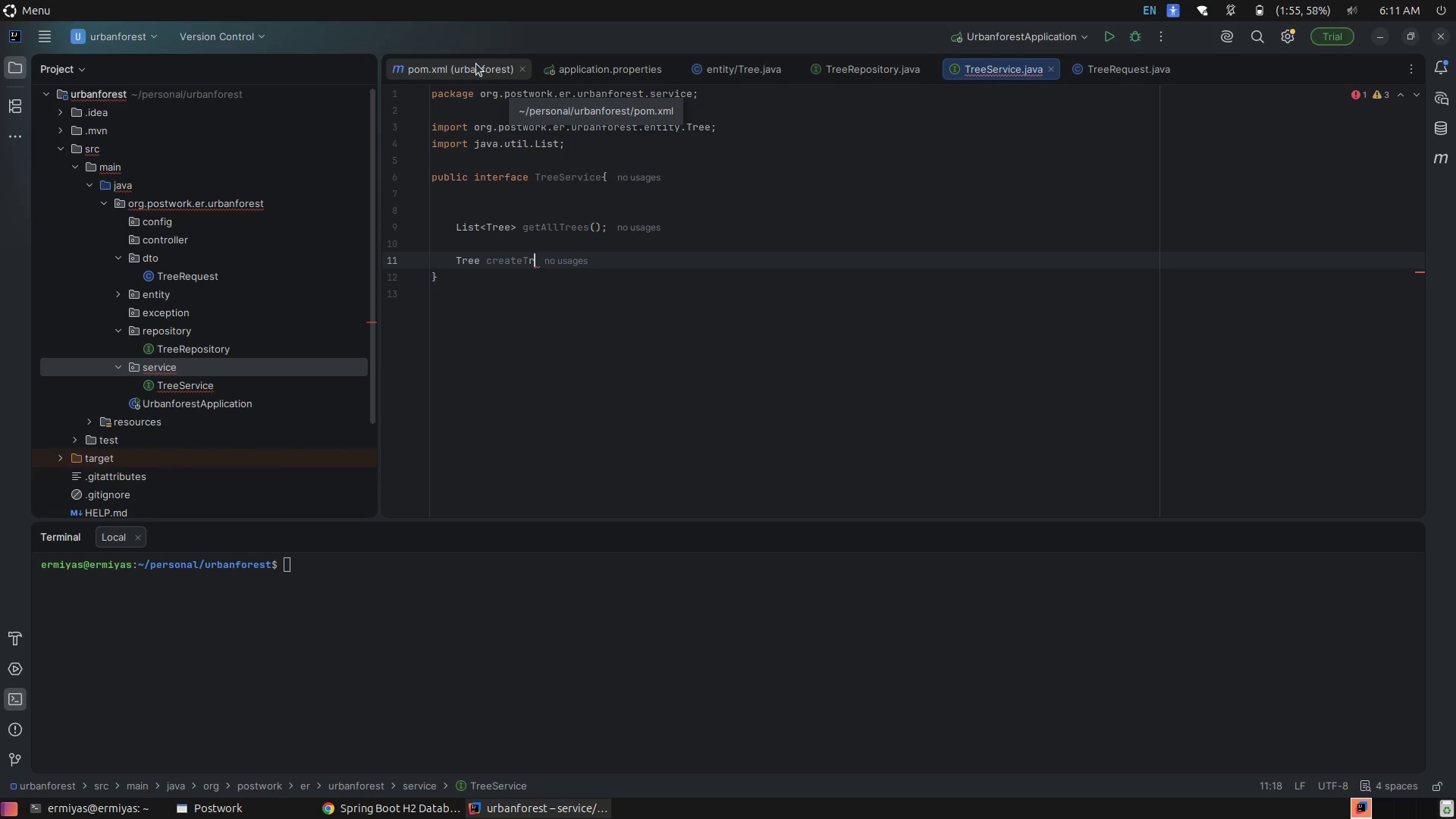 
type(ee)
 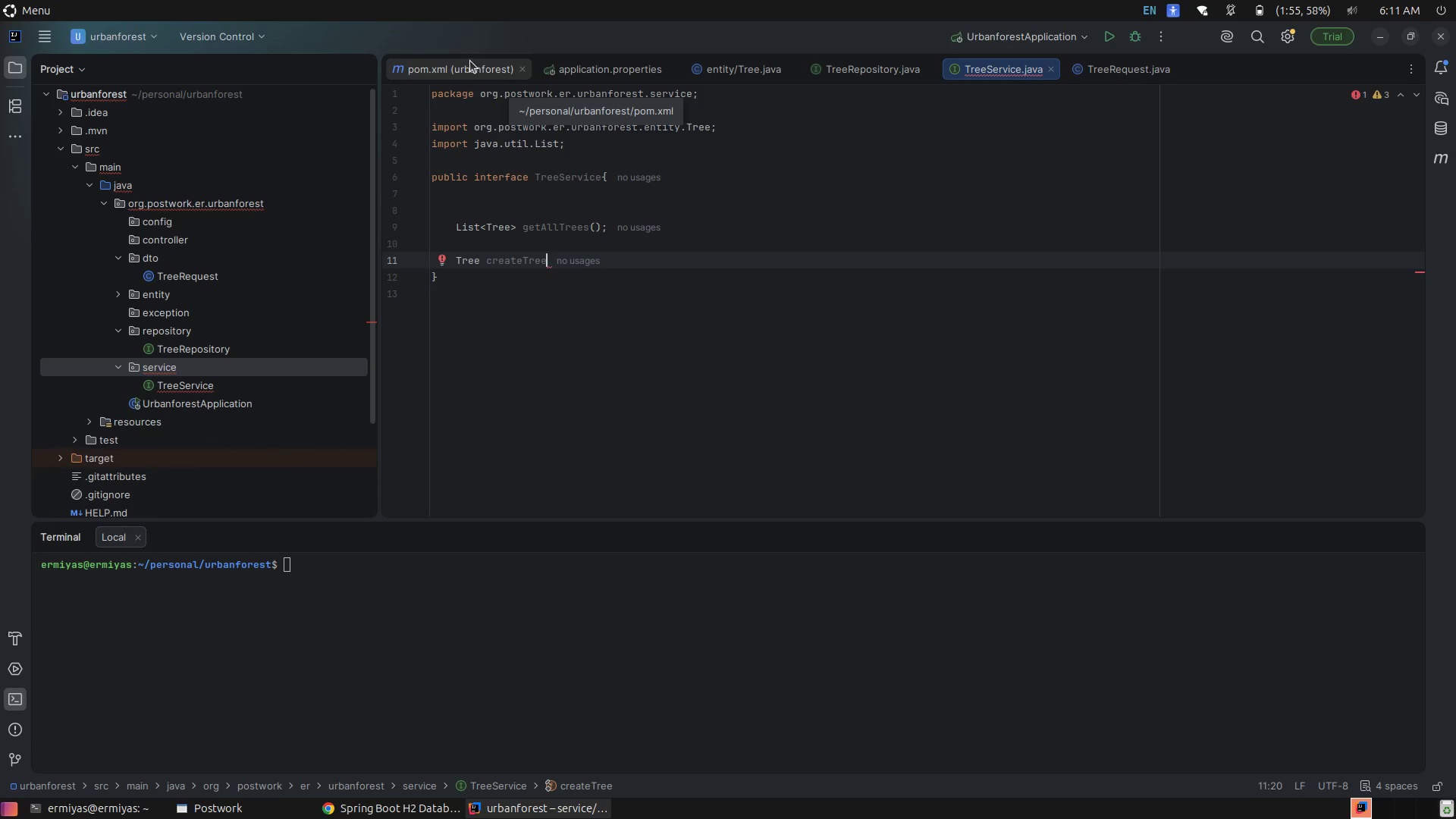 
hold_key(key=Enter, duration=0.62)
 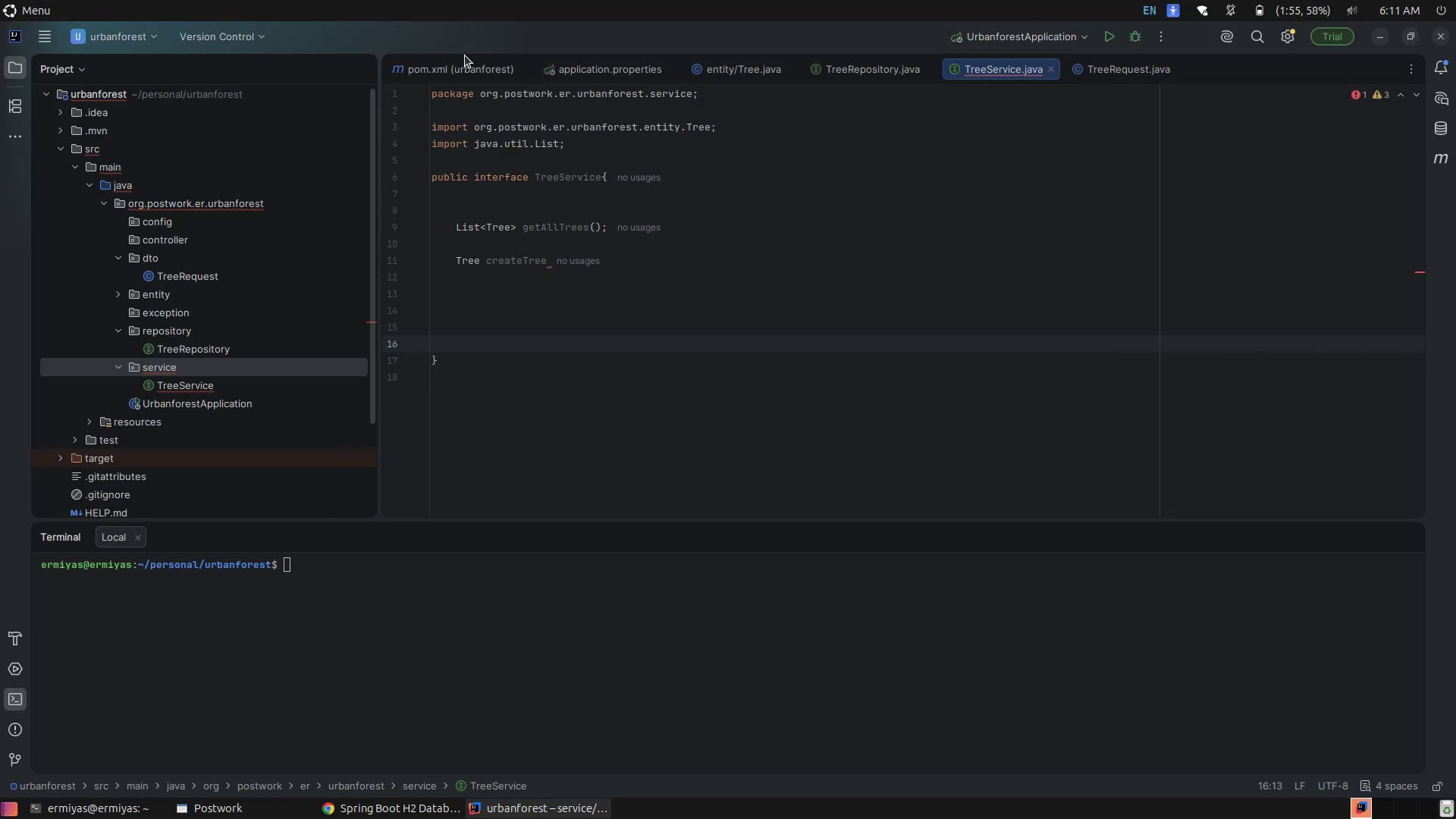 
key(Control+Z)
 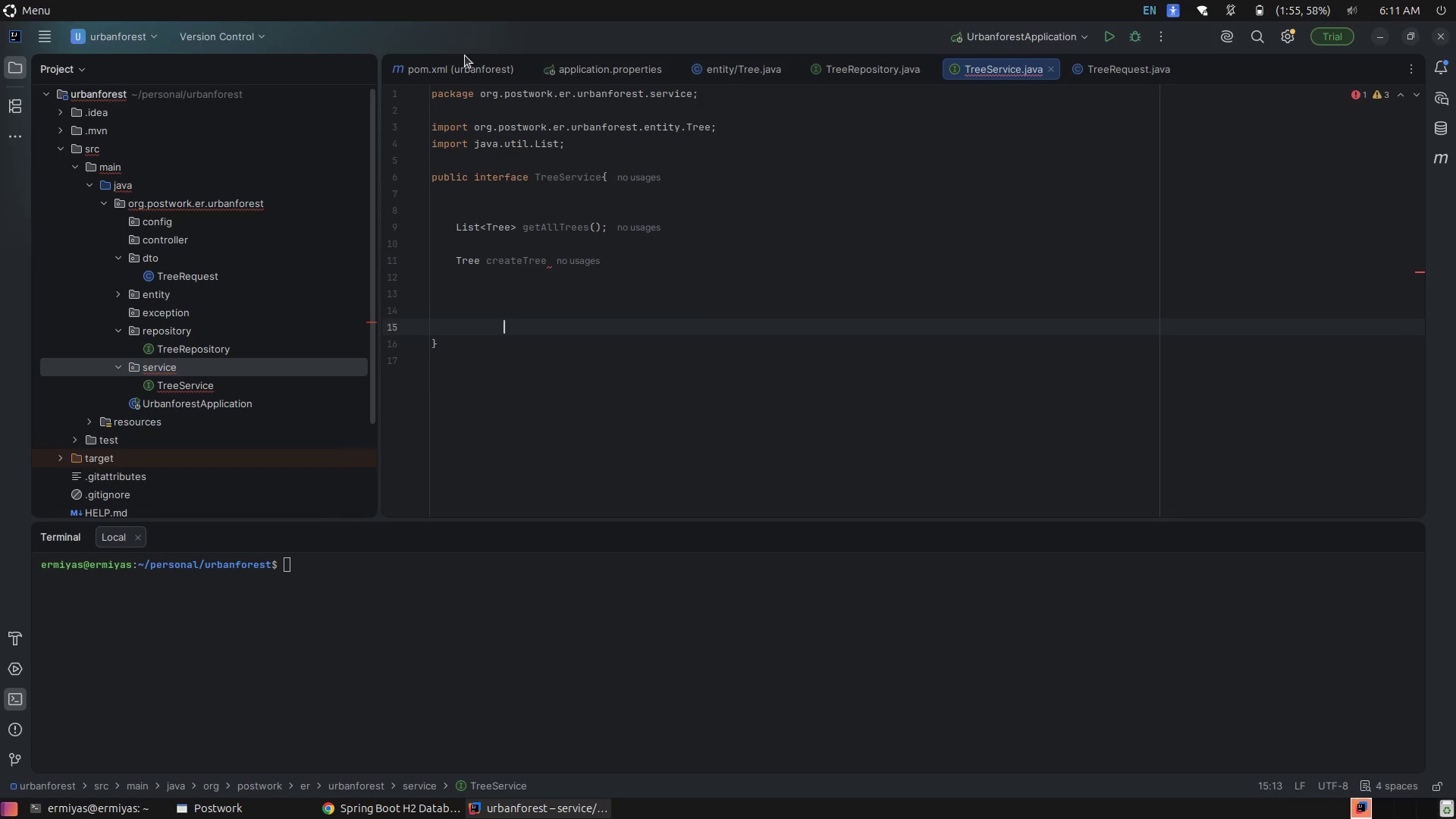 
key(Control+Z)
 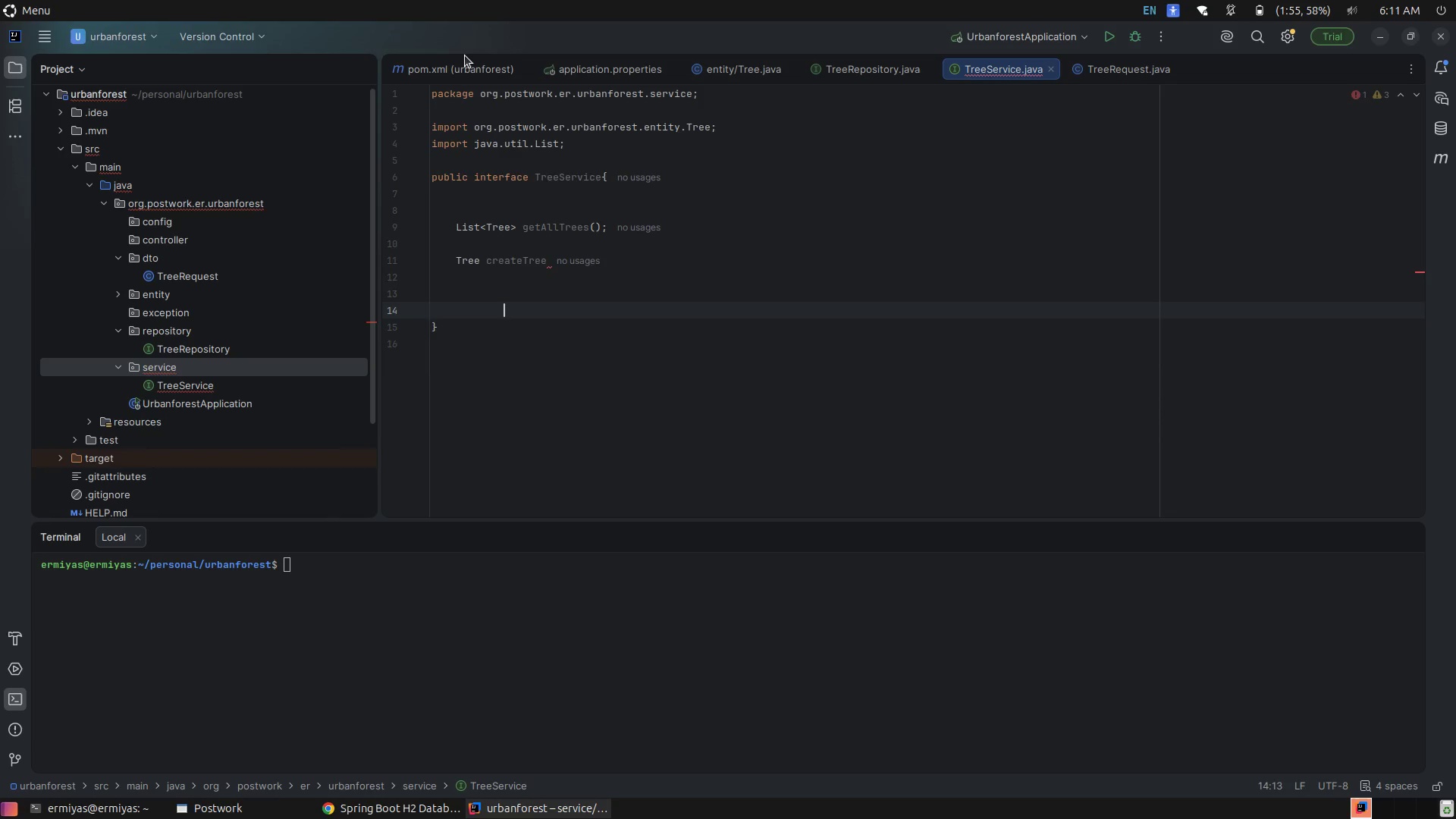 
key(Control+Z)
 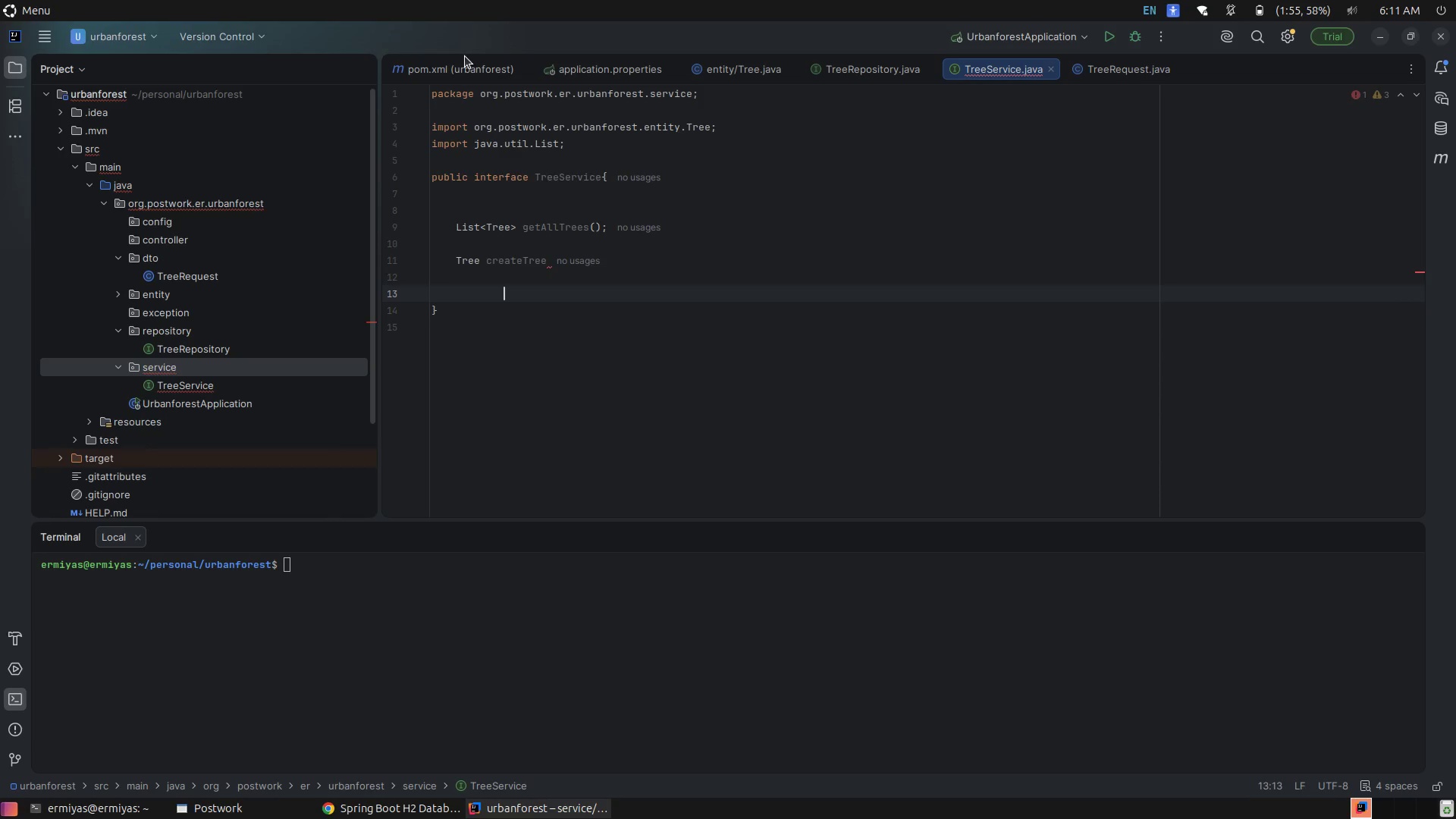 
key(Control+Z)
 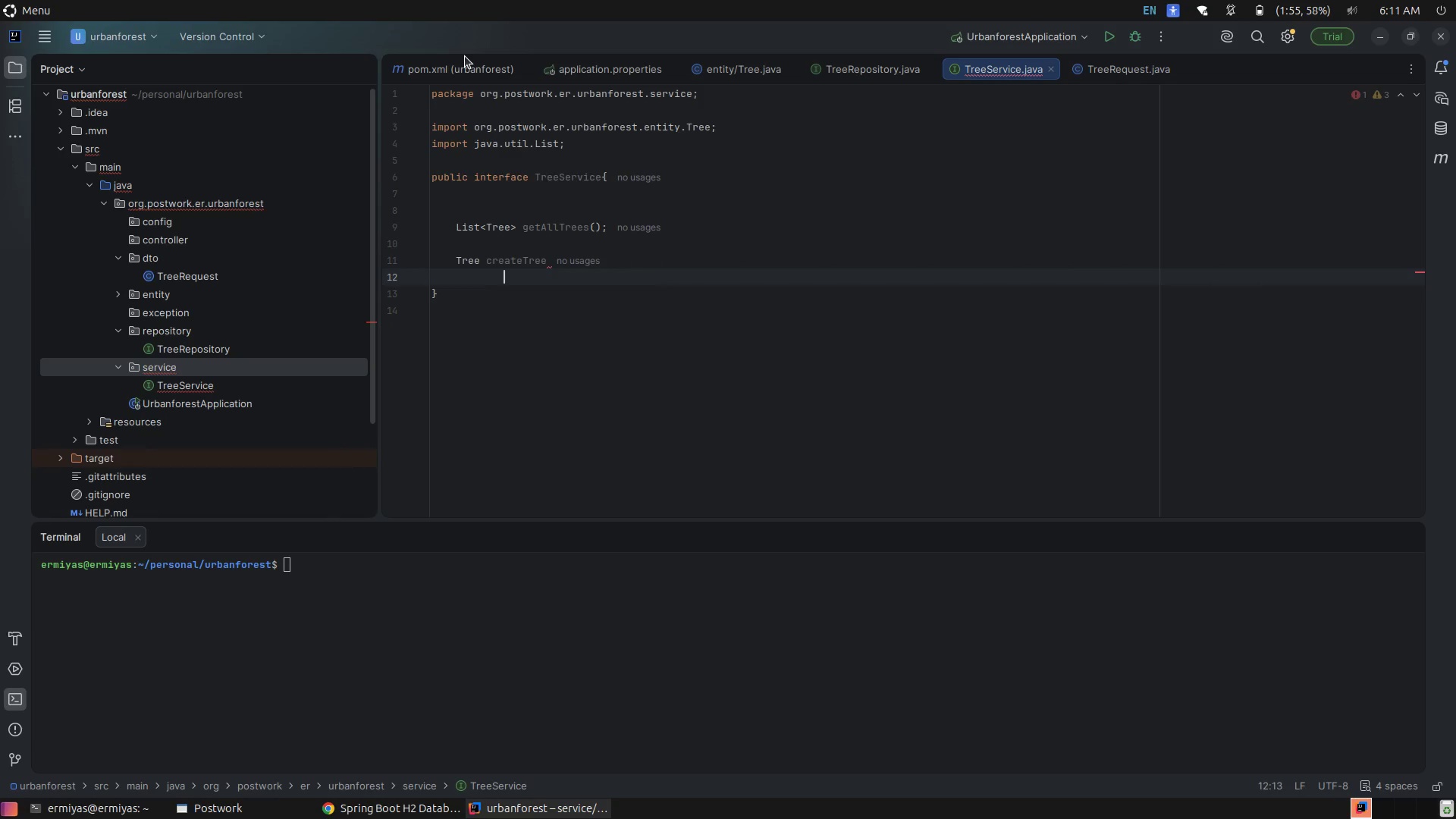 
key(Control+Z)
 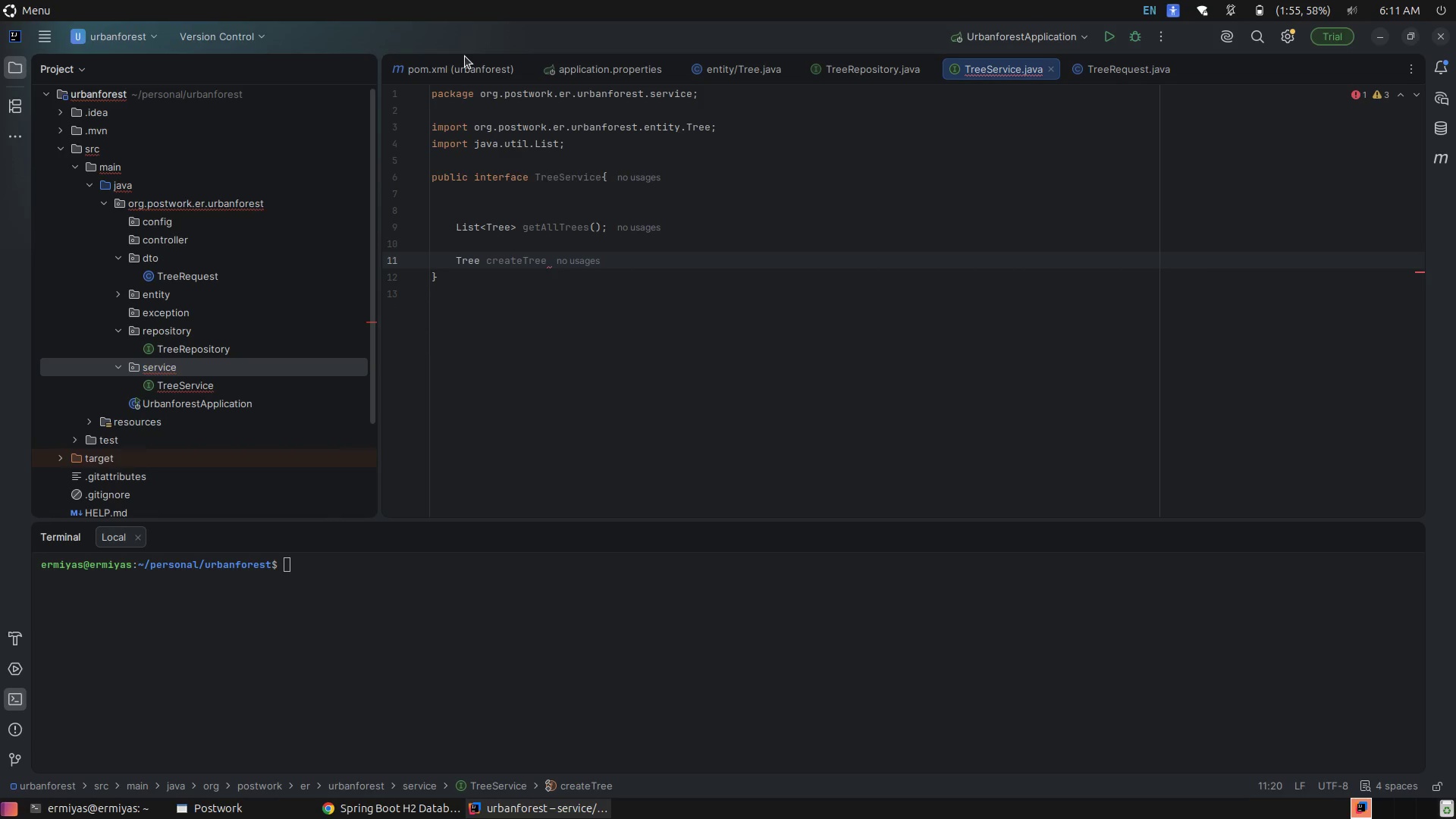 
type((Tree)
 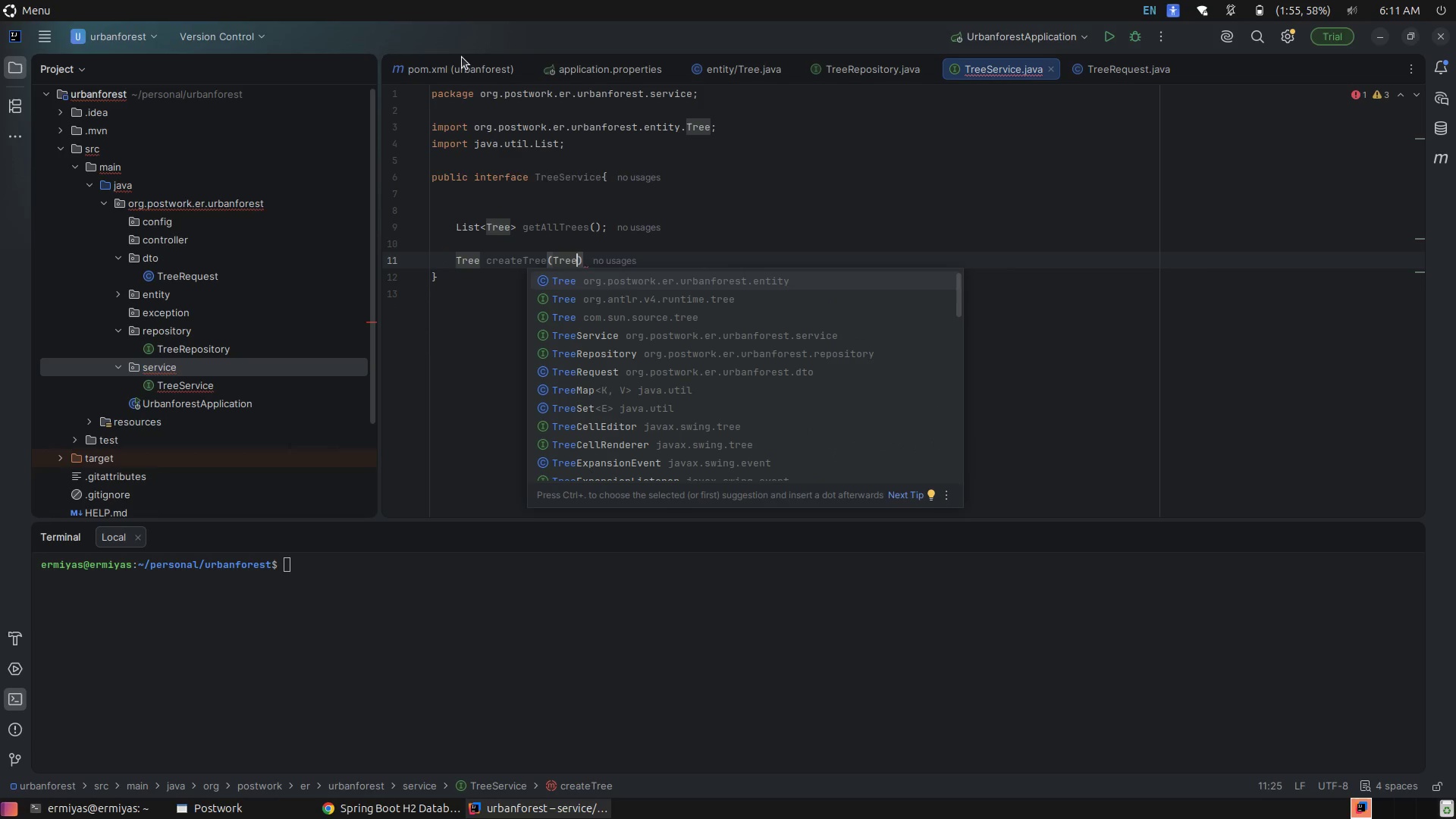 
type(Req)
key(Tab)
type( )
 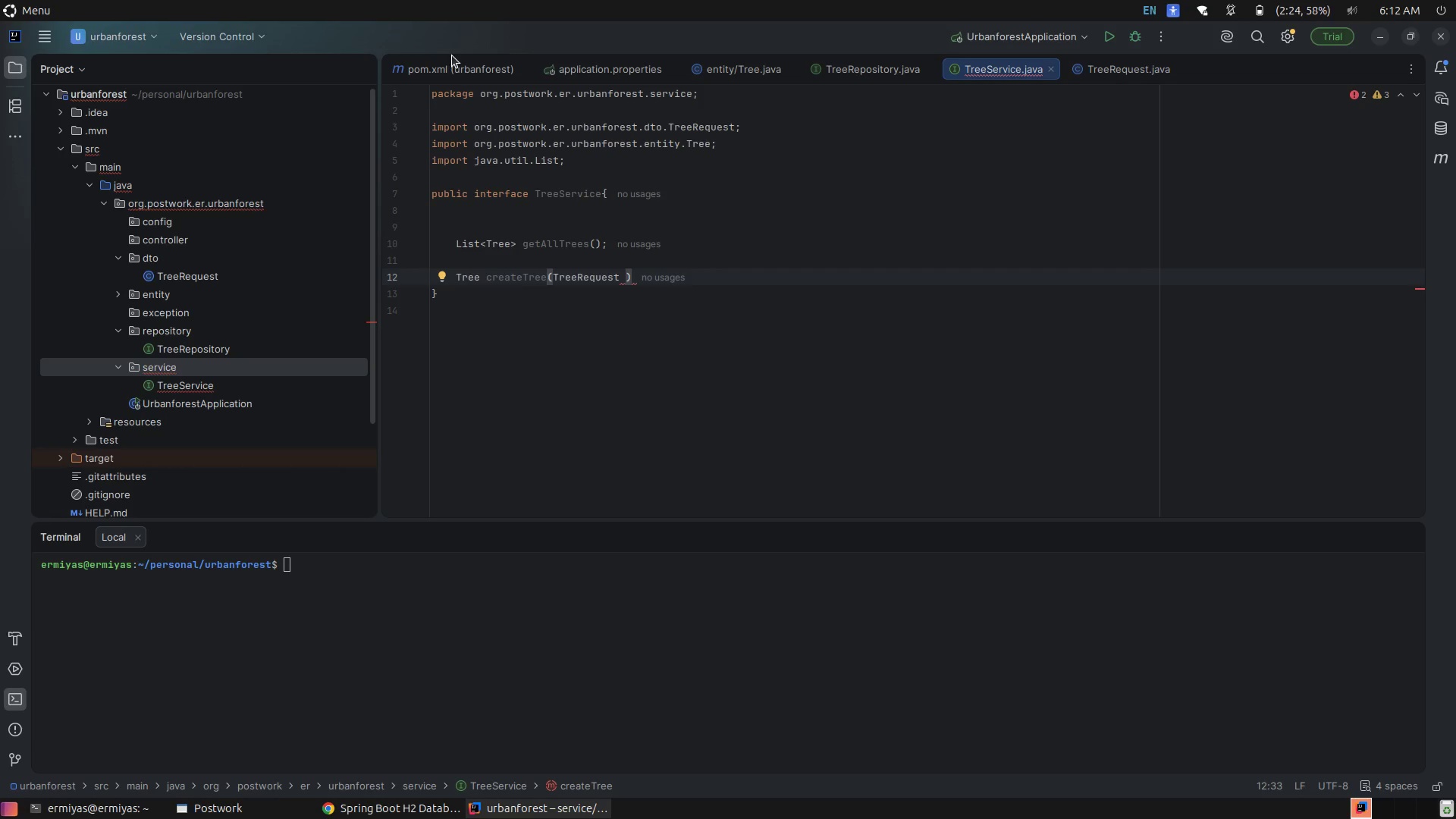 
wait(32.11)
 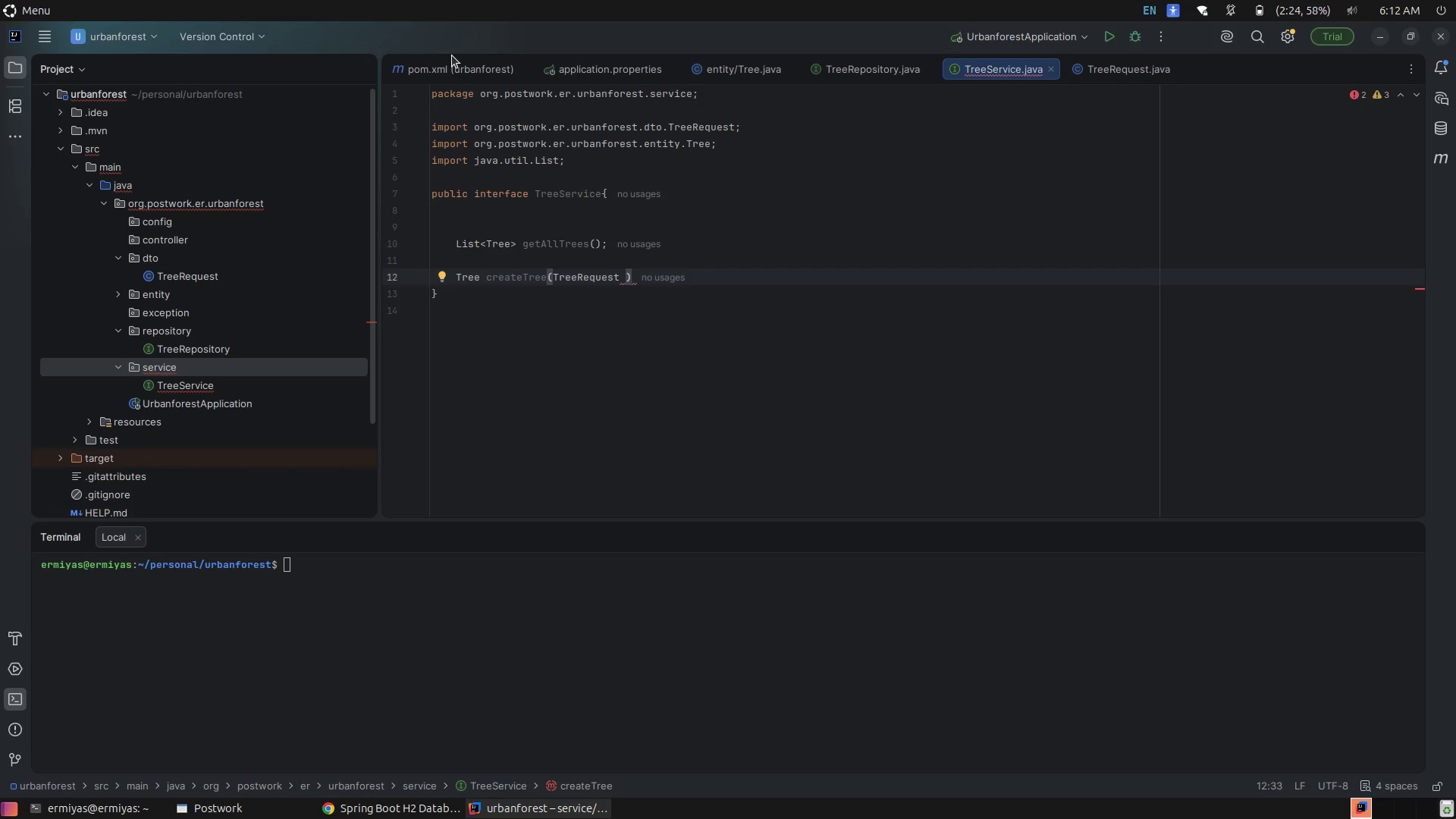 
type(re)
key(Tab)
 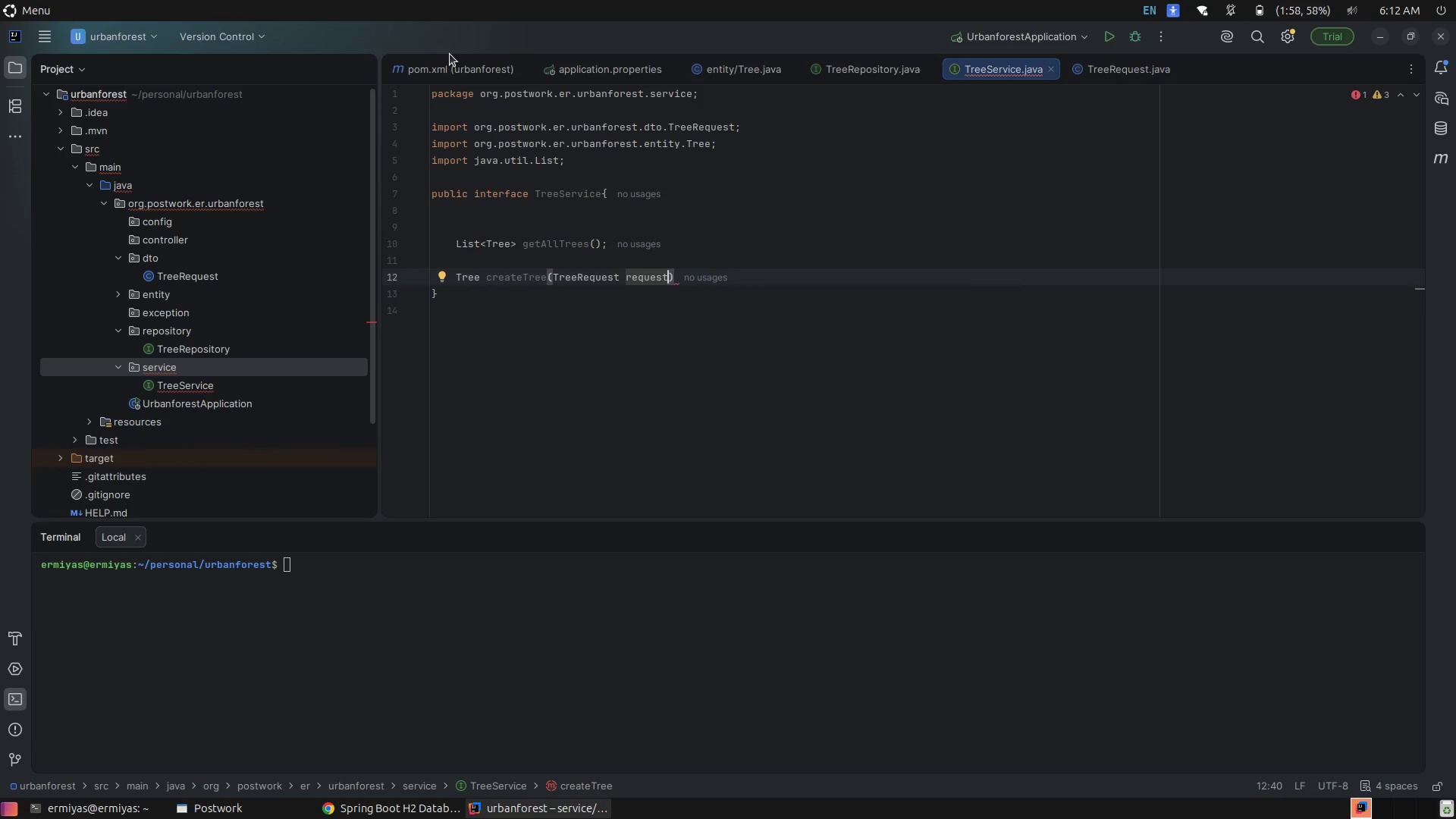 
key(ArrowRight)
 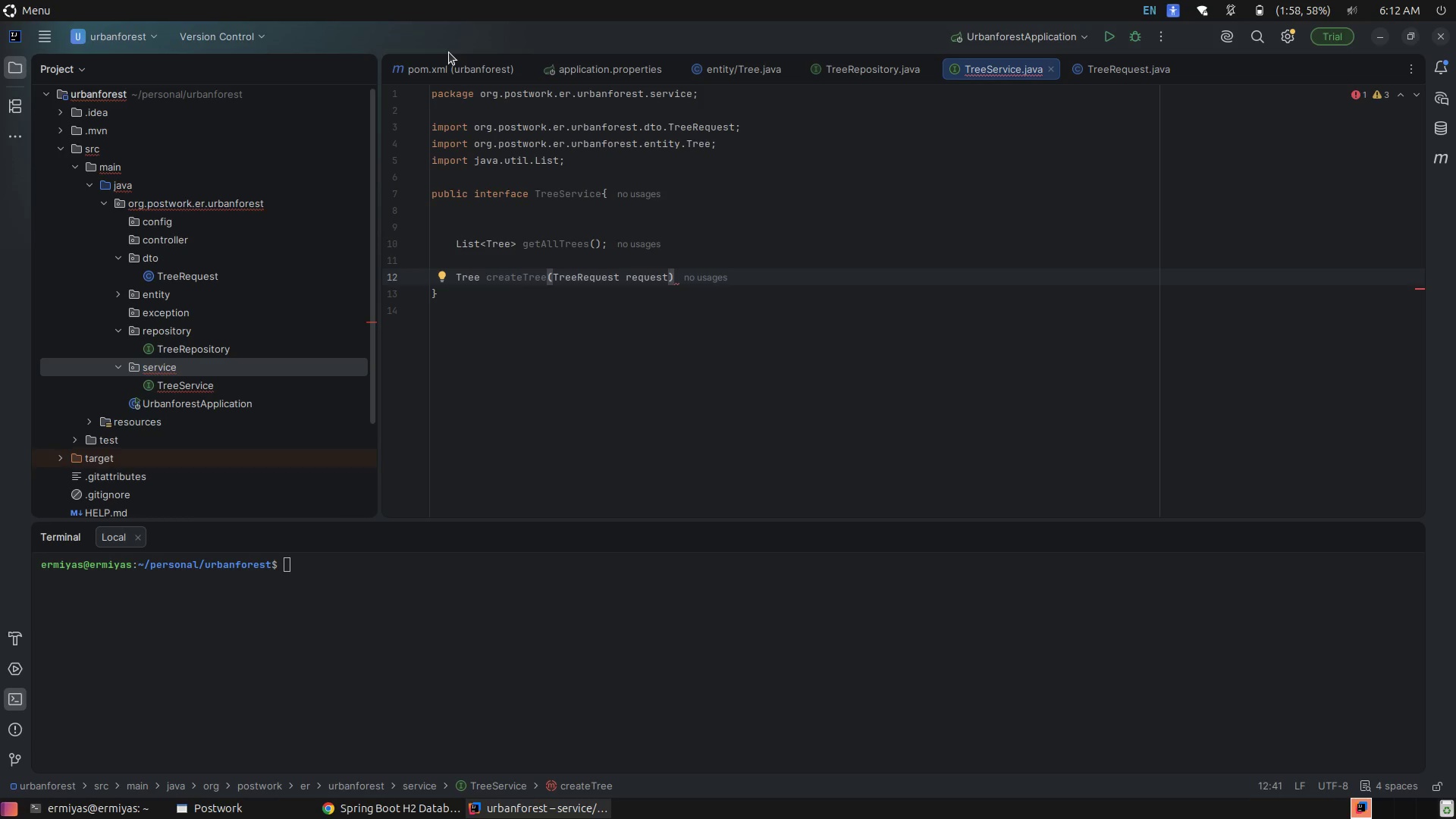 
key(Semicolon)
 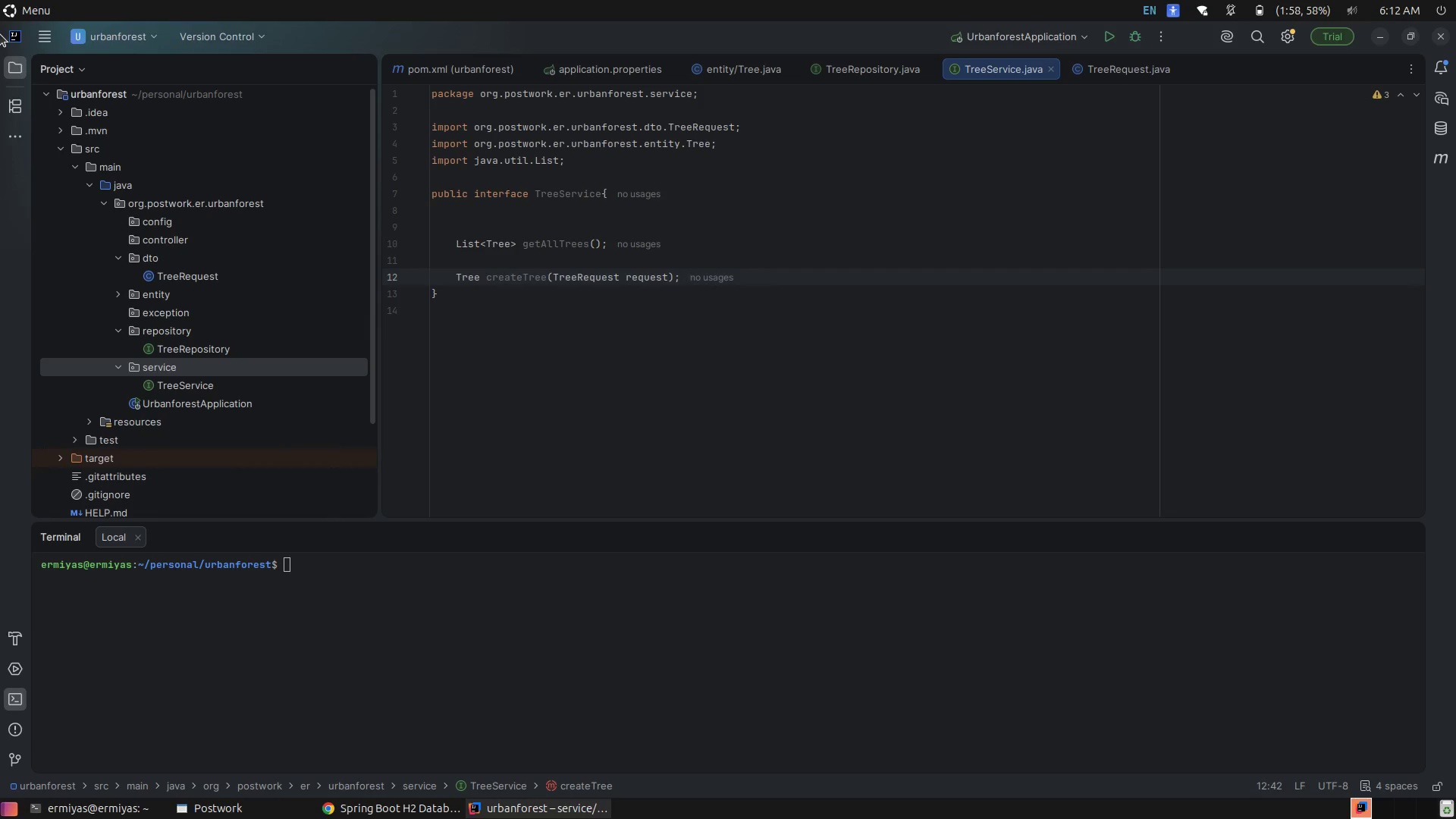 
wait(5.31)
 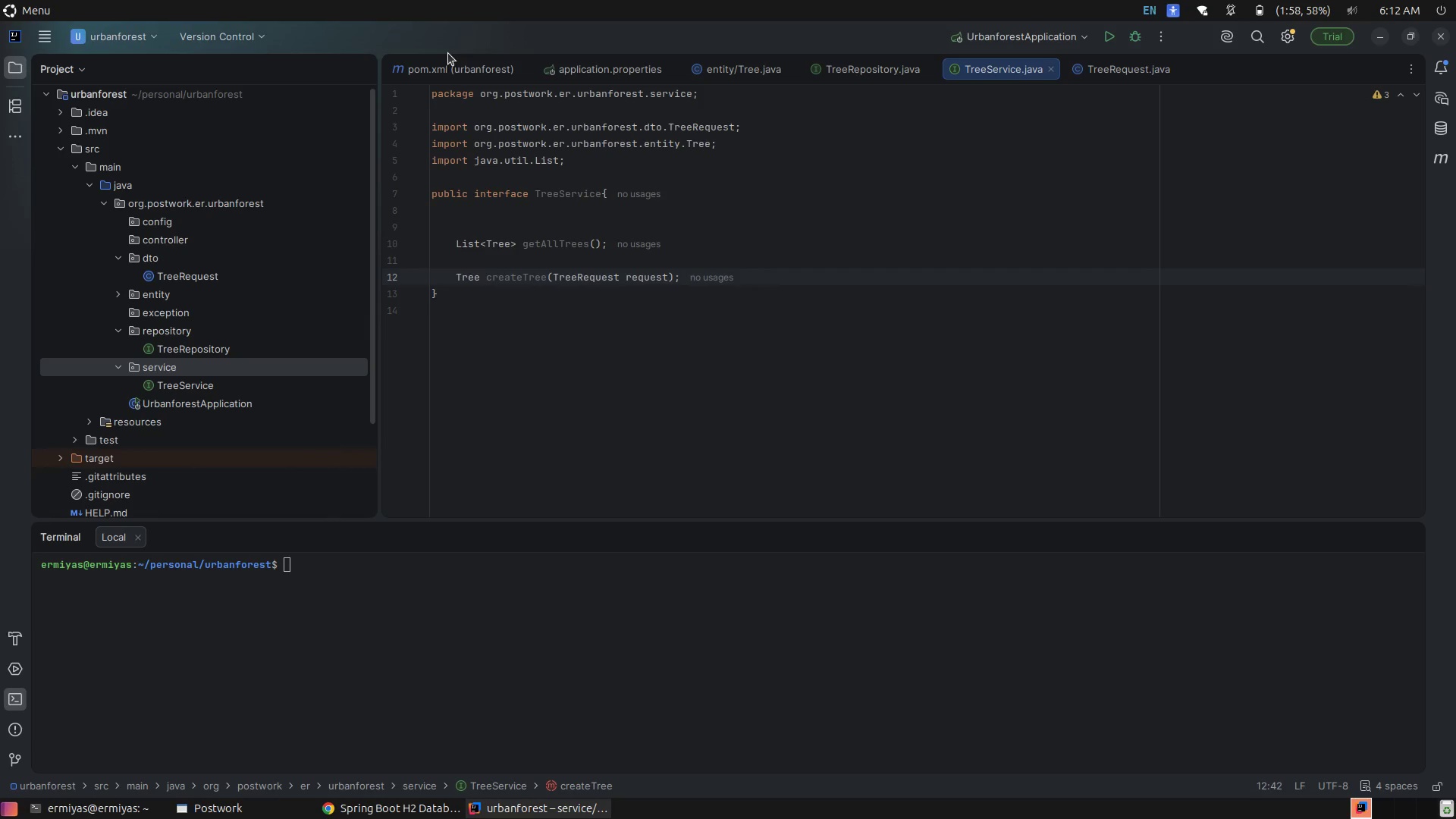 
mouse_move([218, 792])
 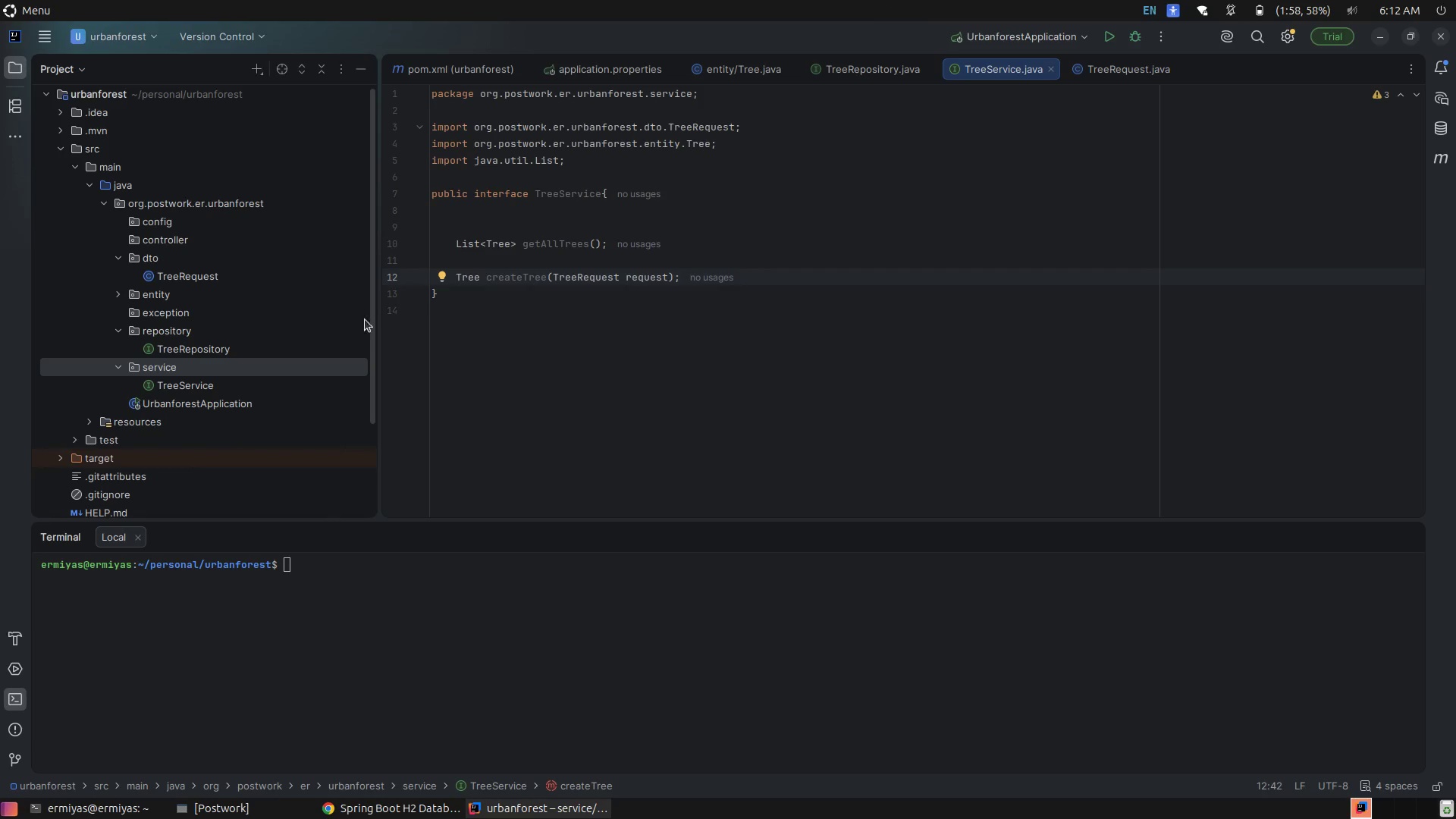 
scroll: coordinate [205, 322], scroll_direction: up, amount: 4.0
 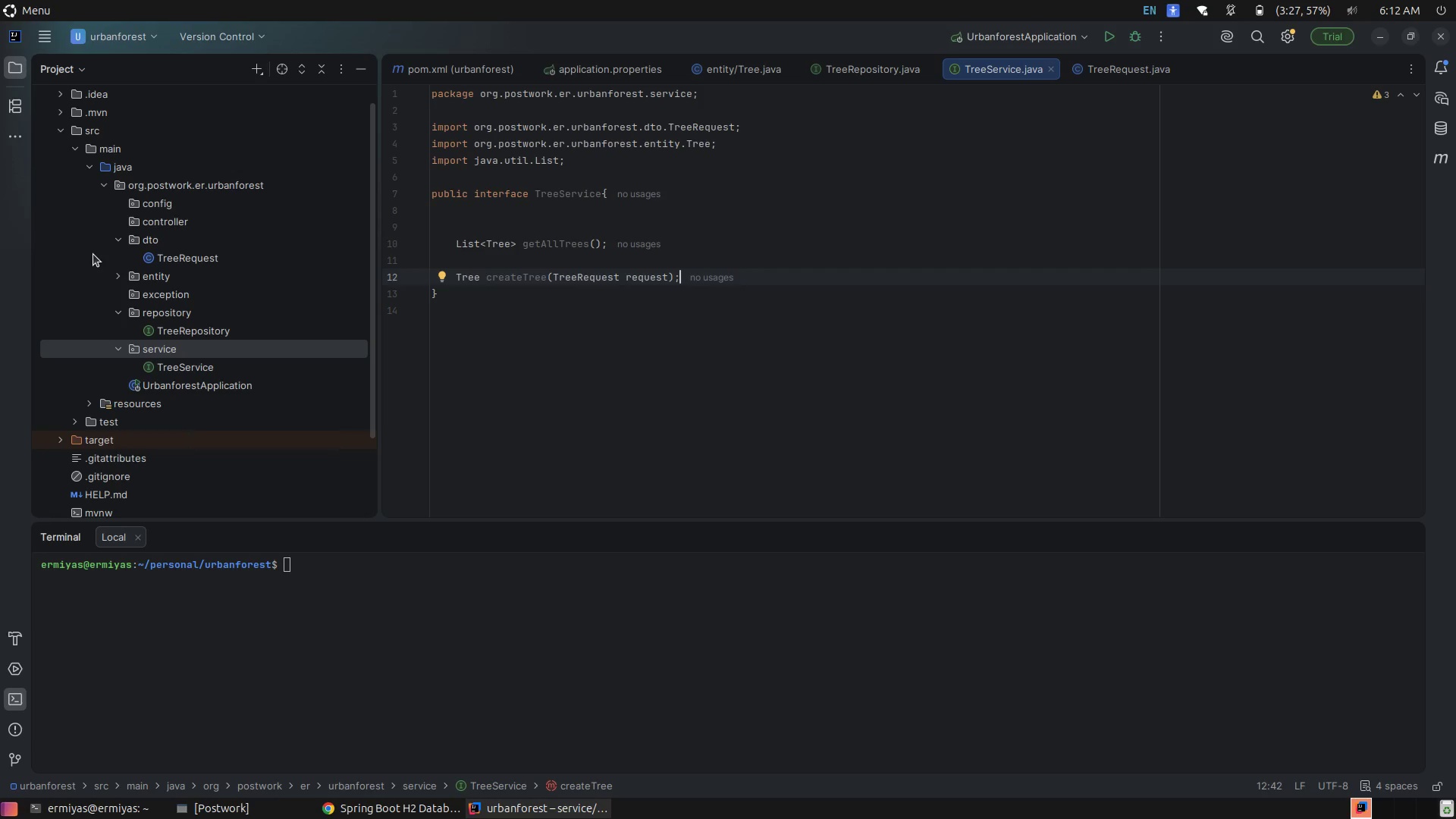 
wait(12.72)
 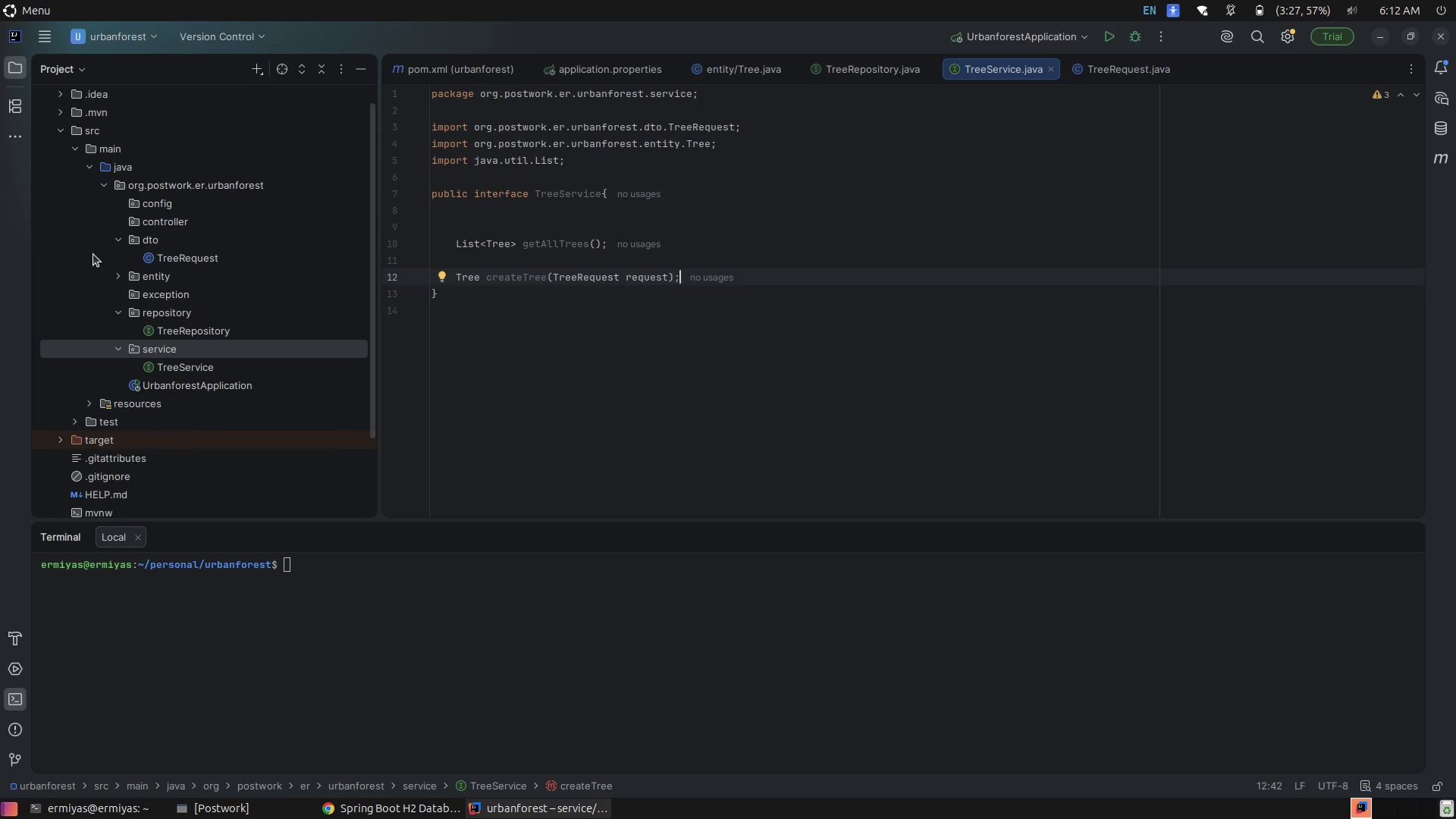 
left_click([645, 372])
 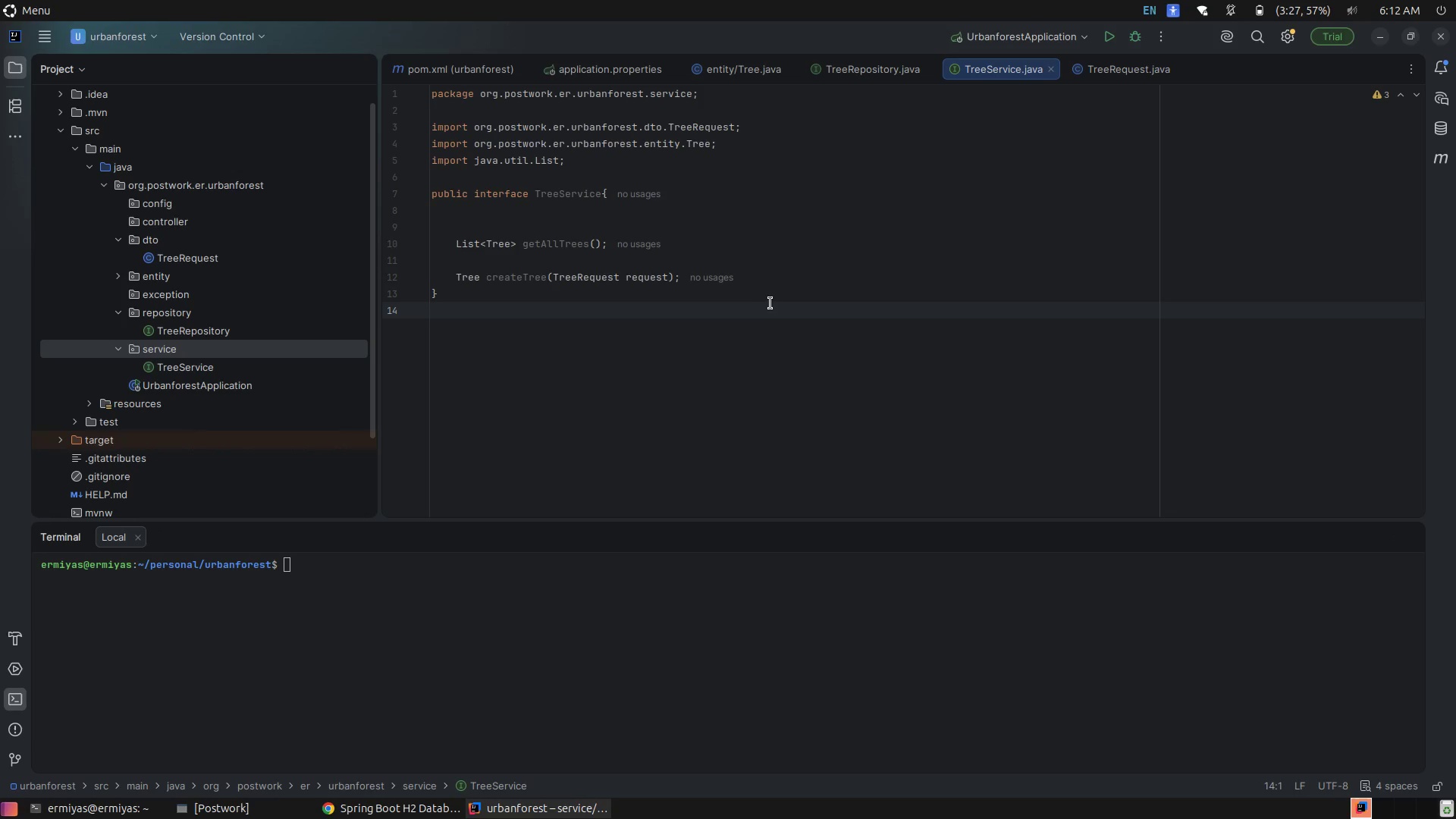 
left_click([788, 277])